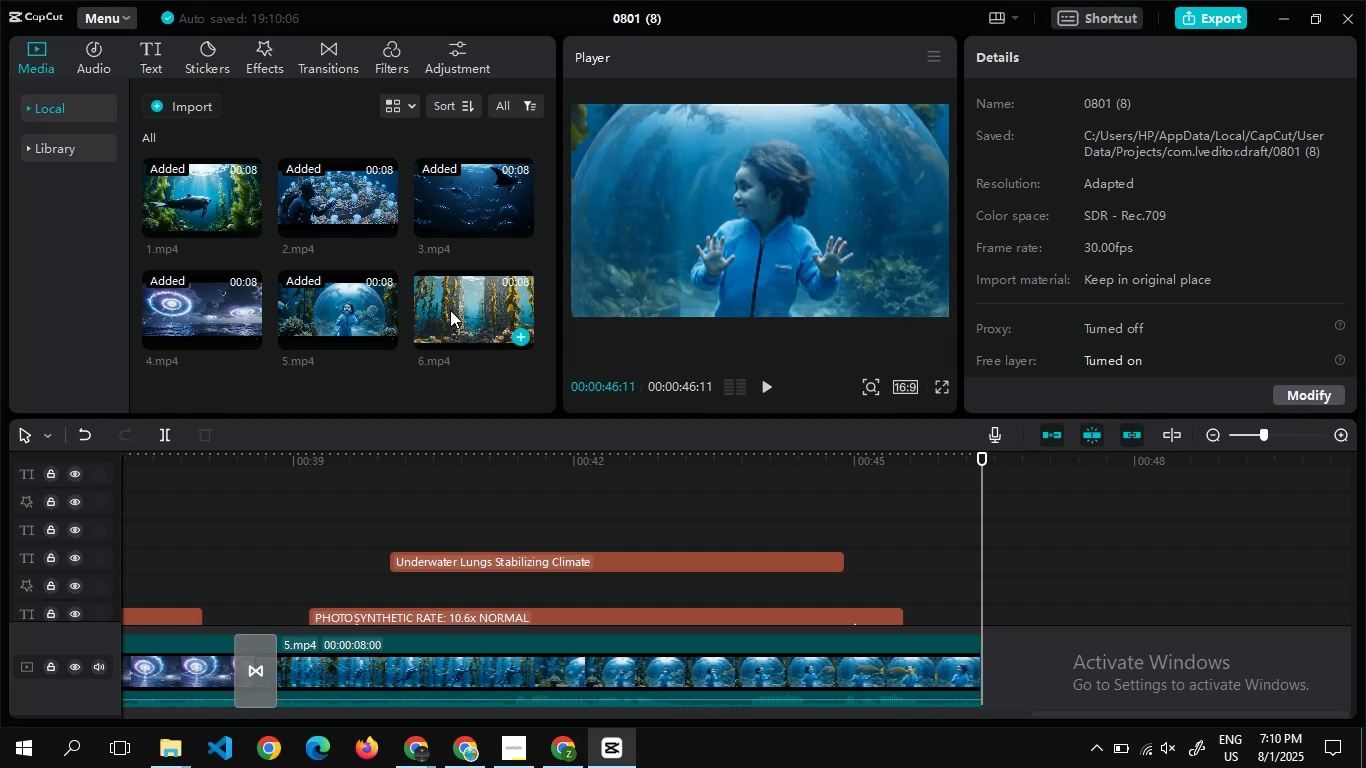 
wait(6.45)
 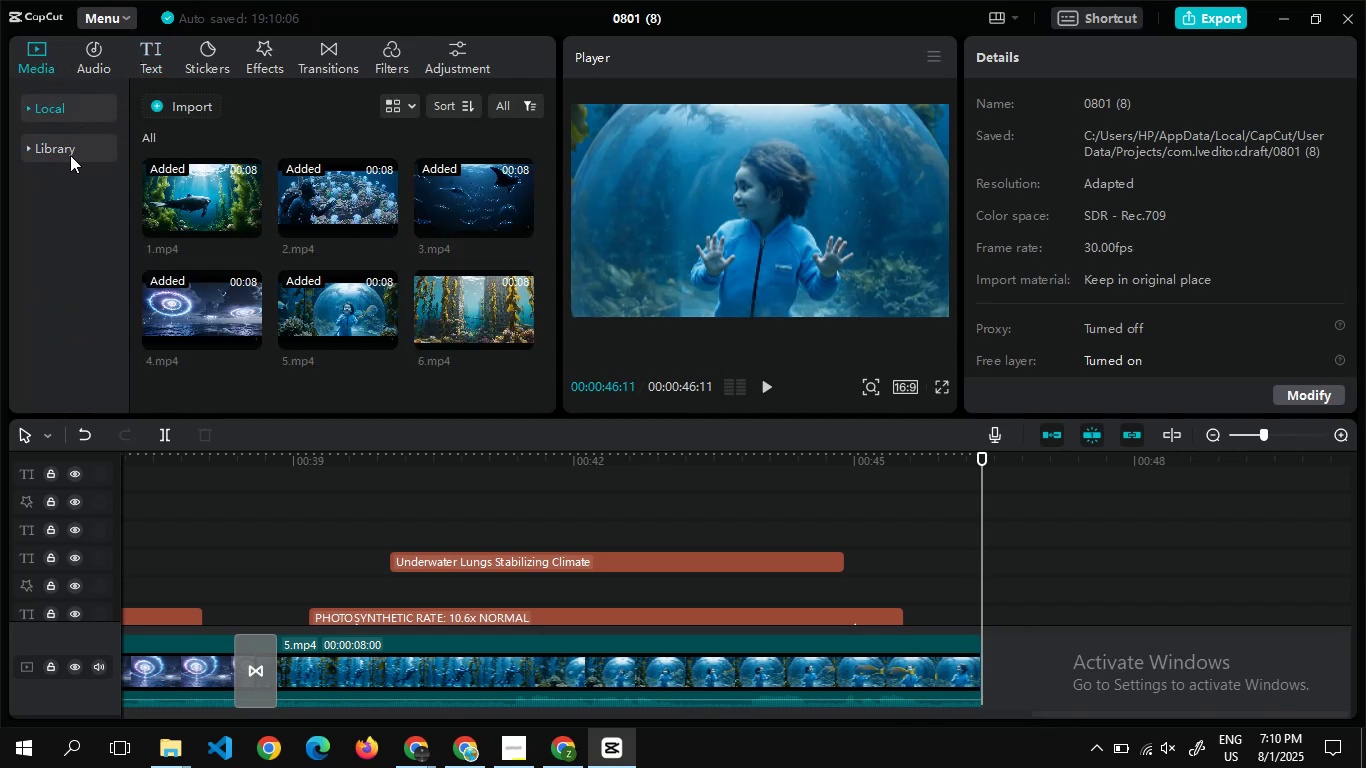 
left_click([523, 338])
 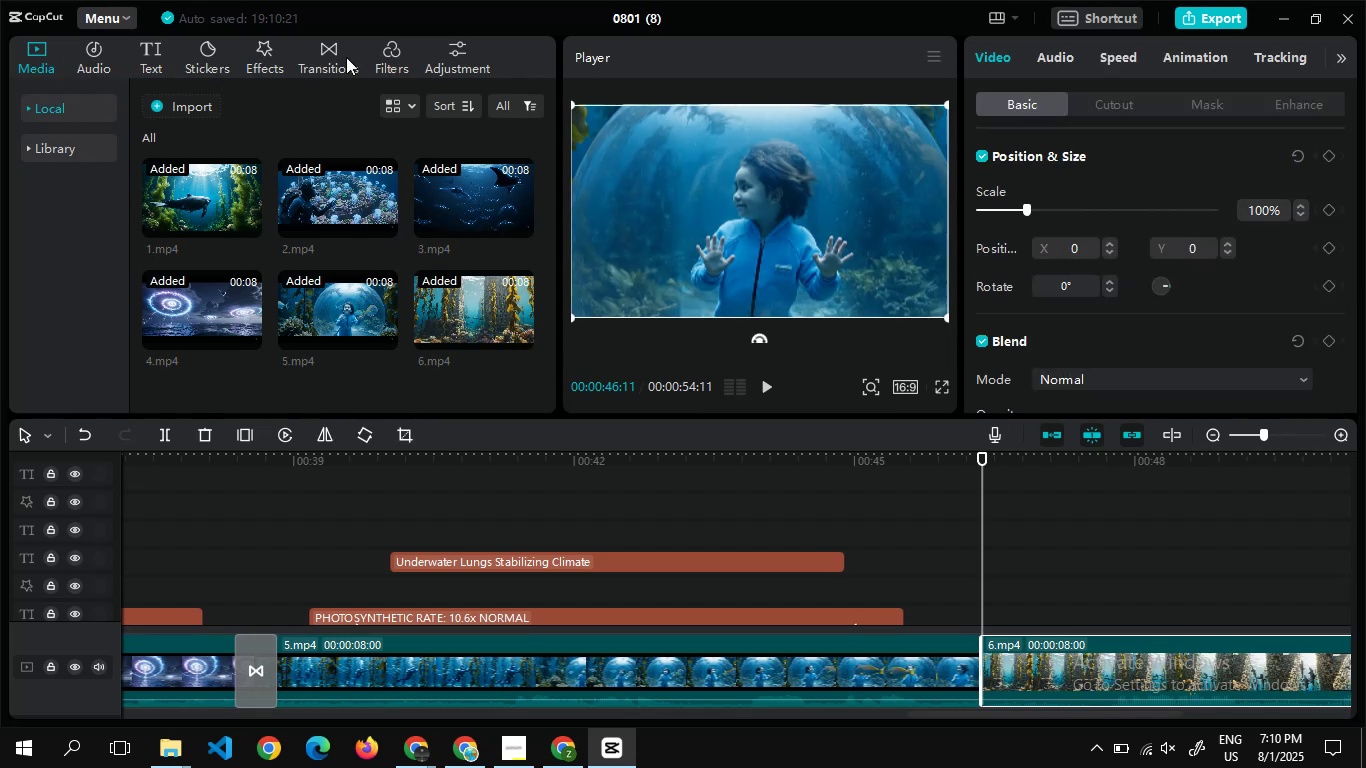 
wait(9.09)
 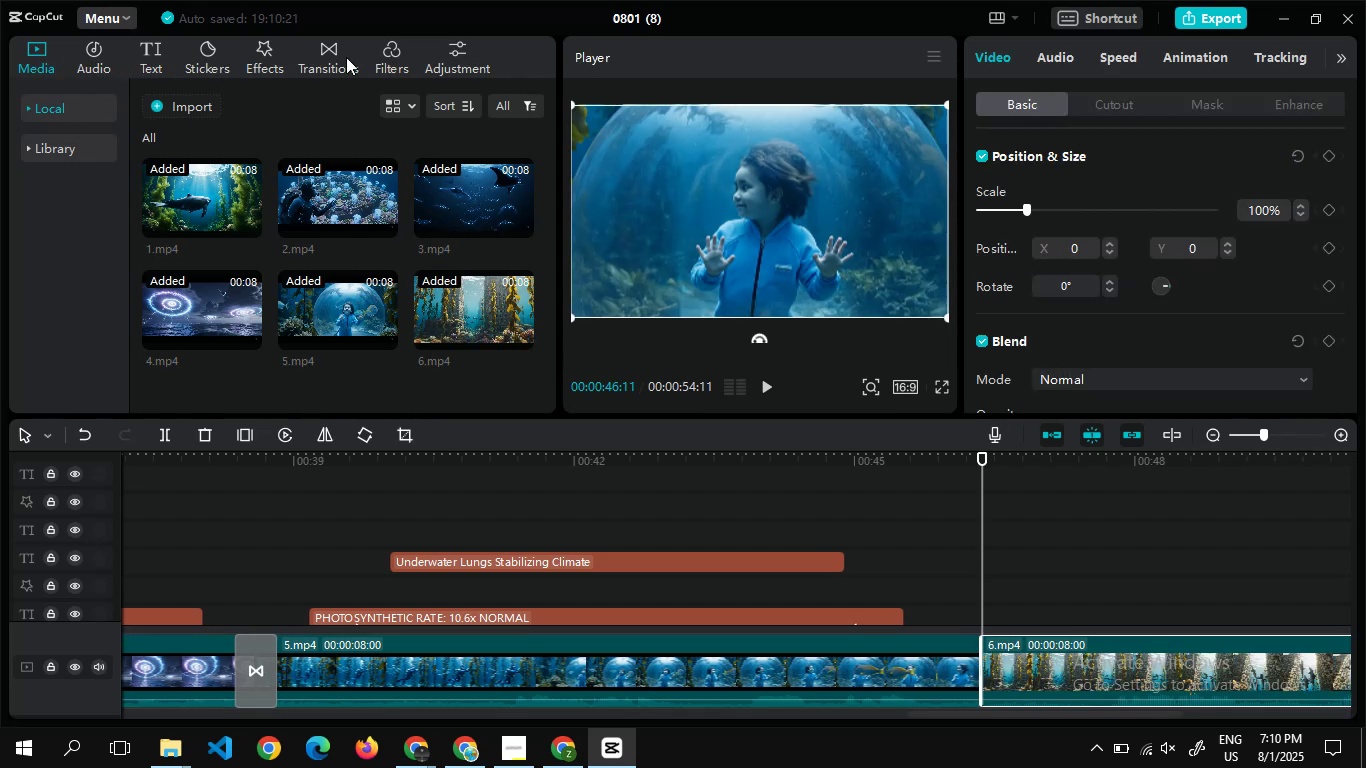 
left_click([329, 47])
 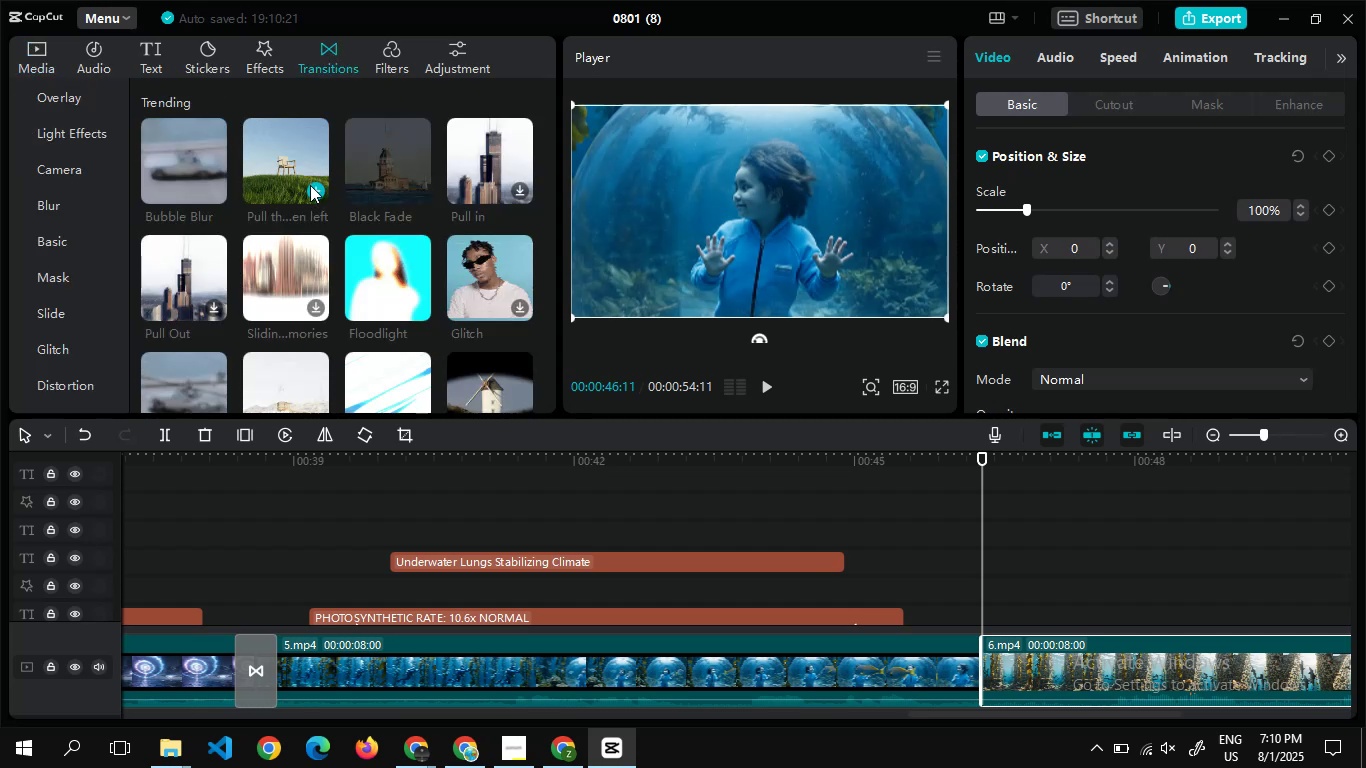 
double_click([310, 182])
 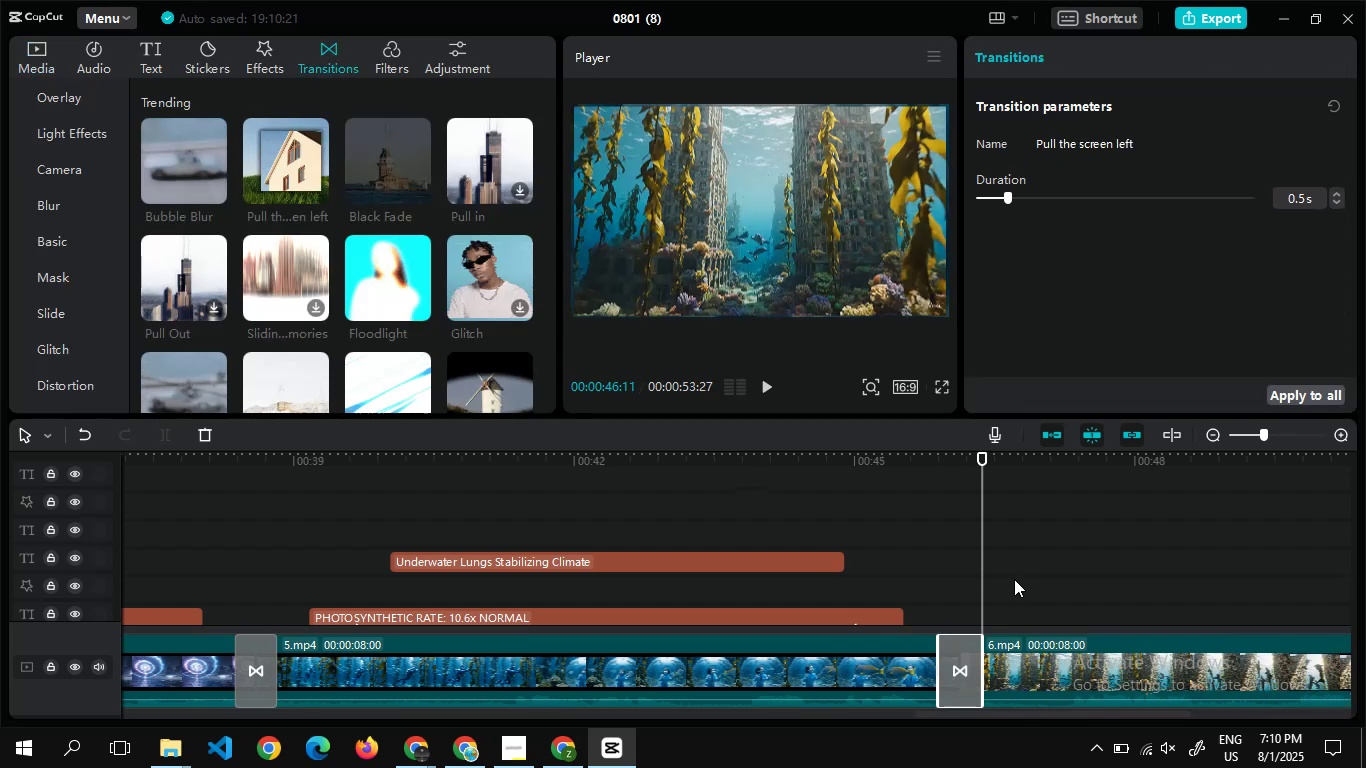 
double_click([1014, 579])
 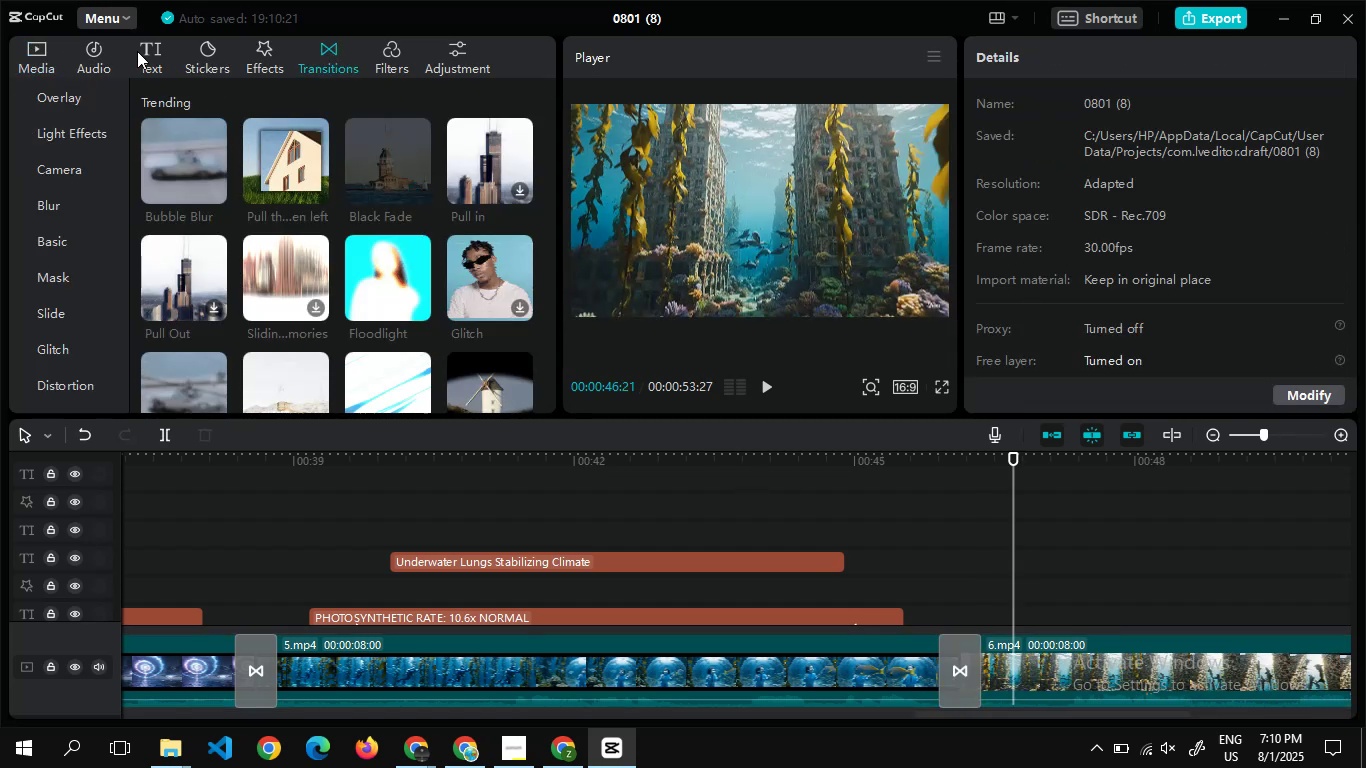 
left_click([145, 52])
 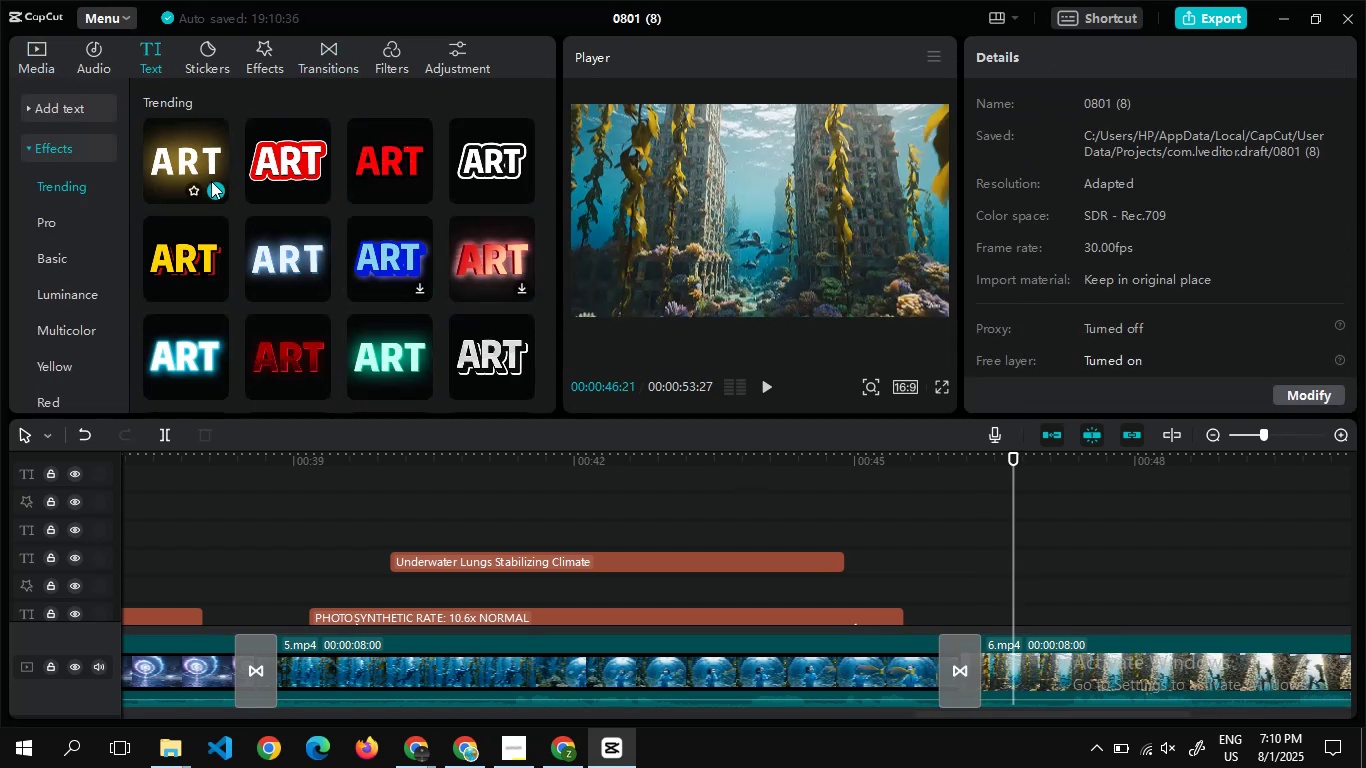 
left_click([211, 184])
 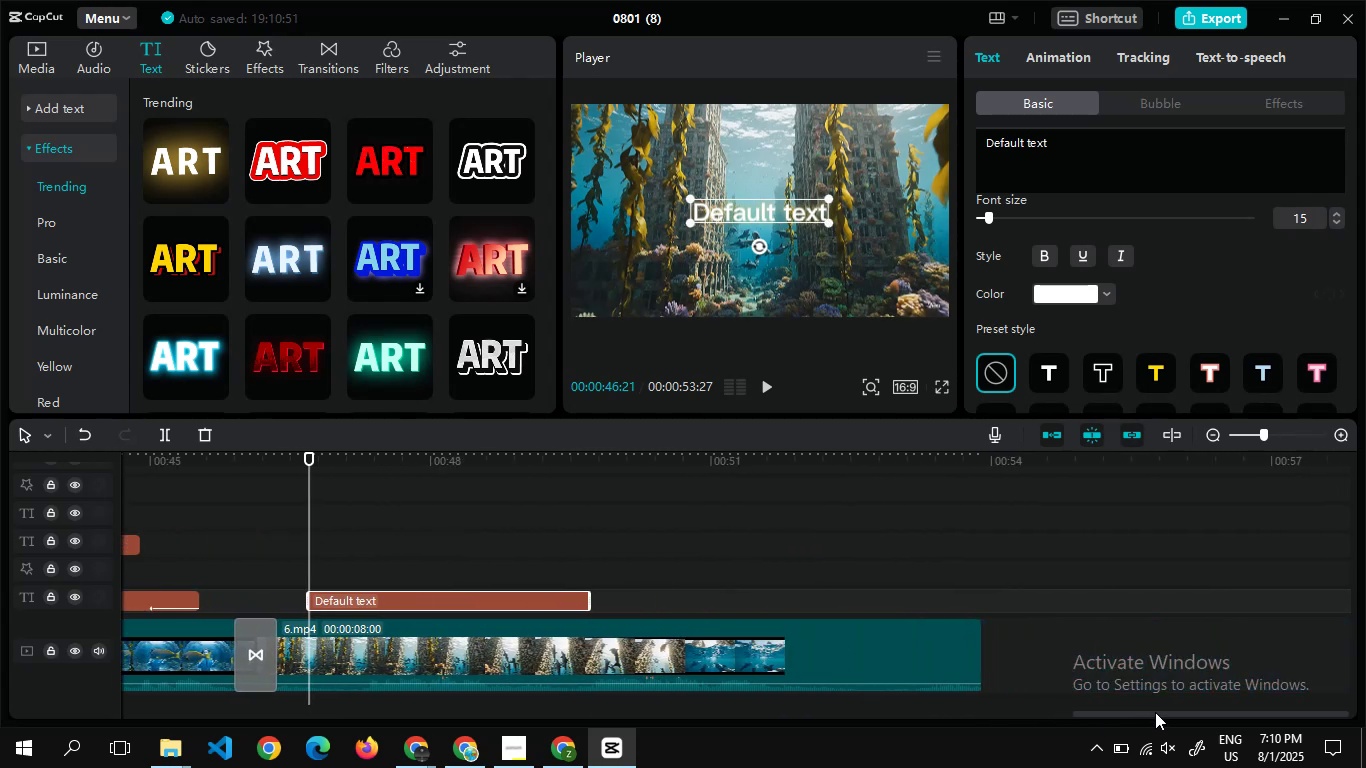 
wait(20.22)
 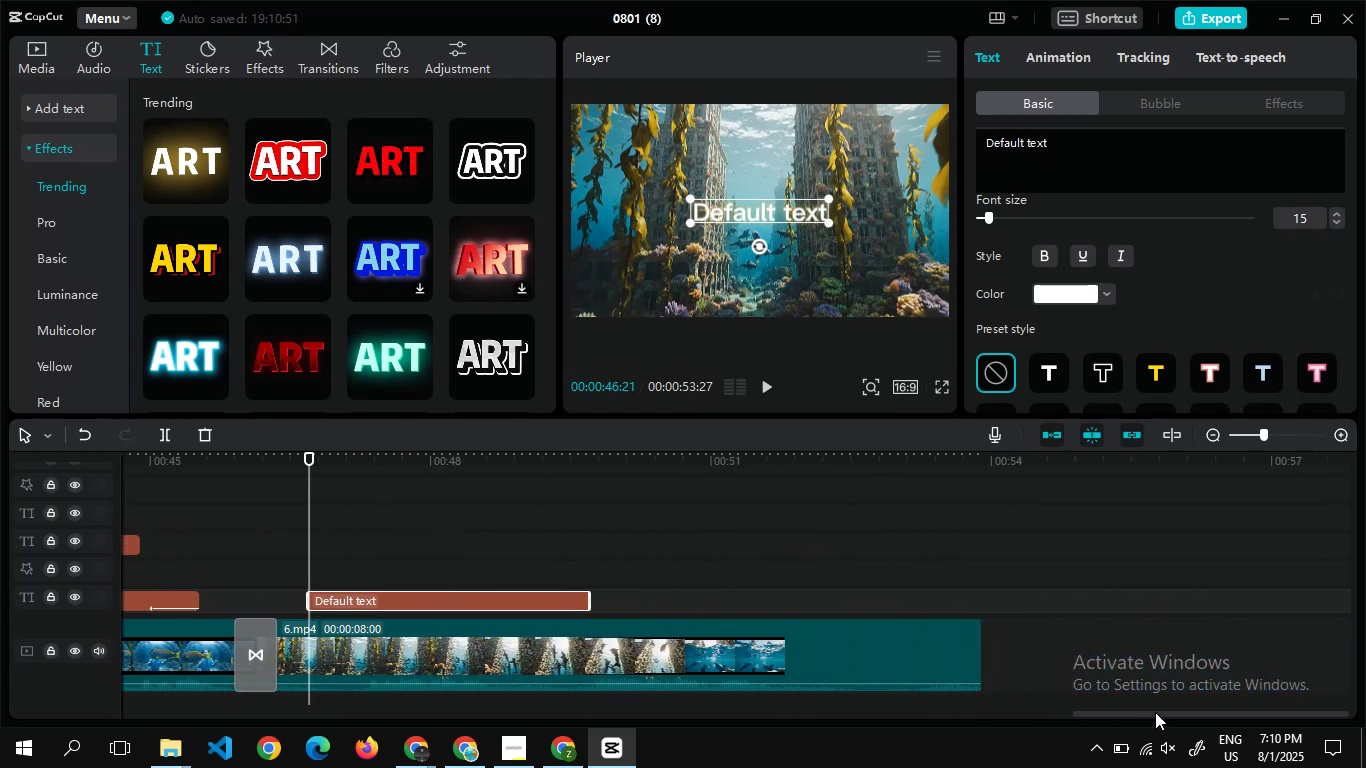 
left_click([698, 650])
 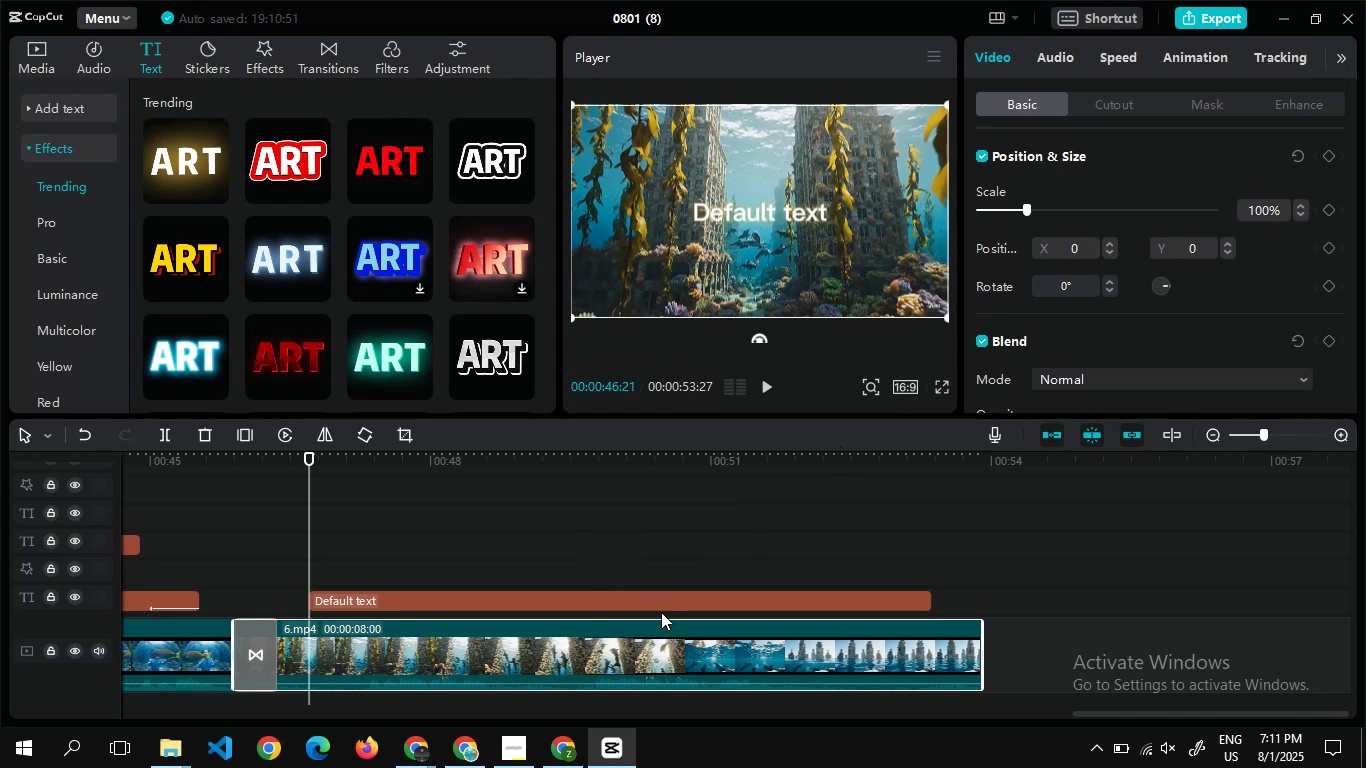 
wait(8.39)
 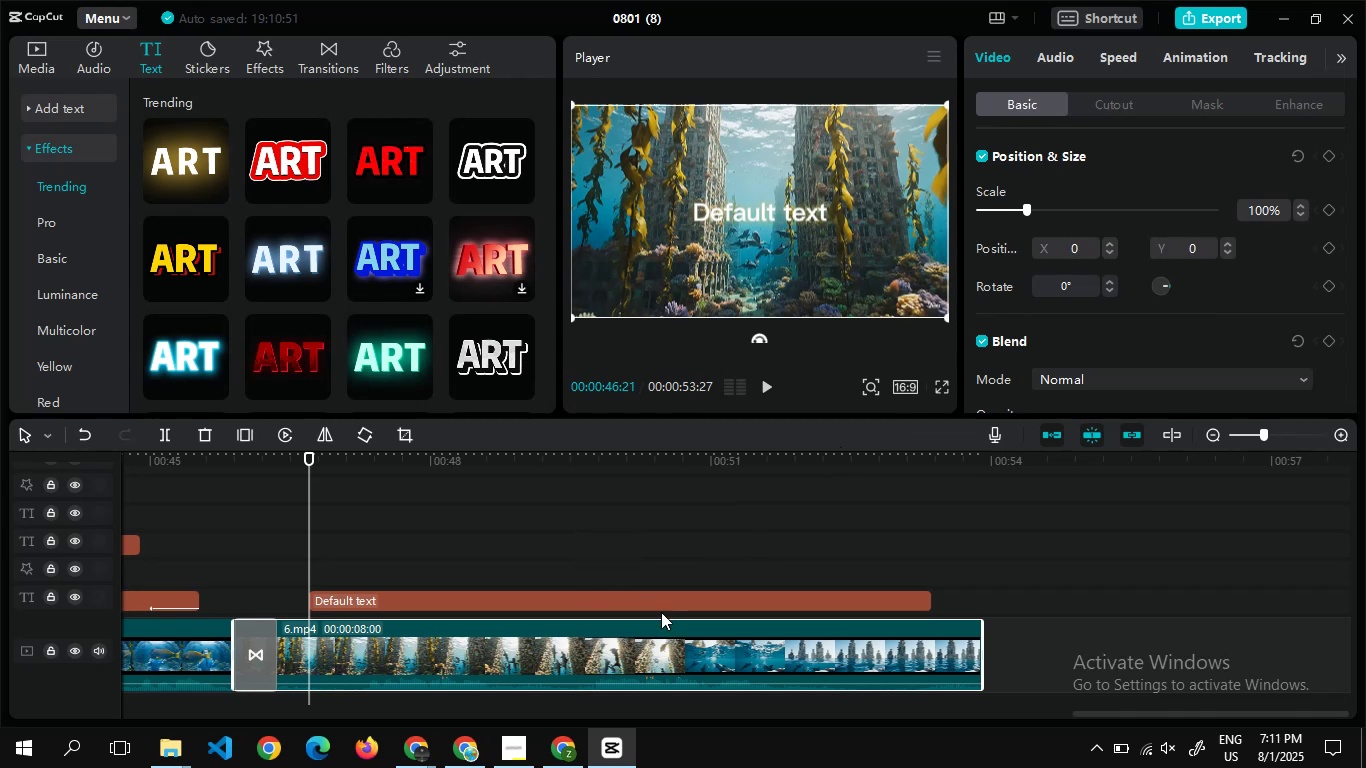 
double_click([606, 552])
 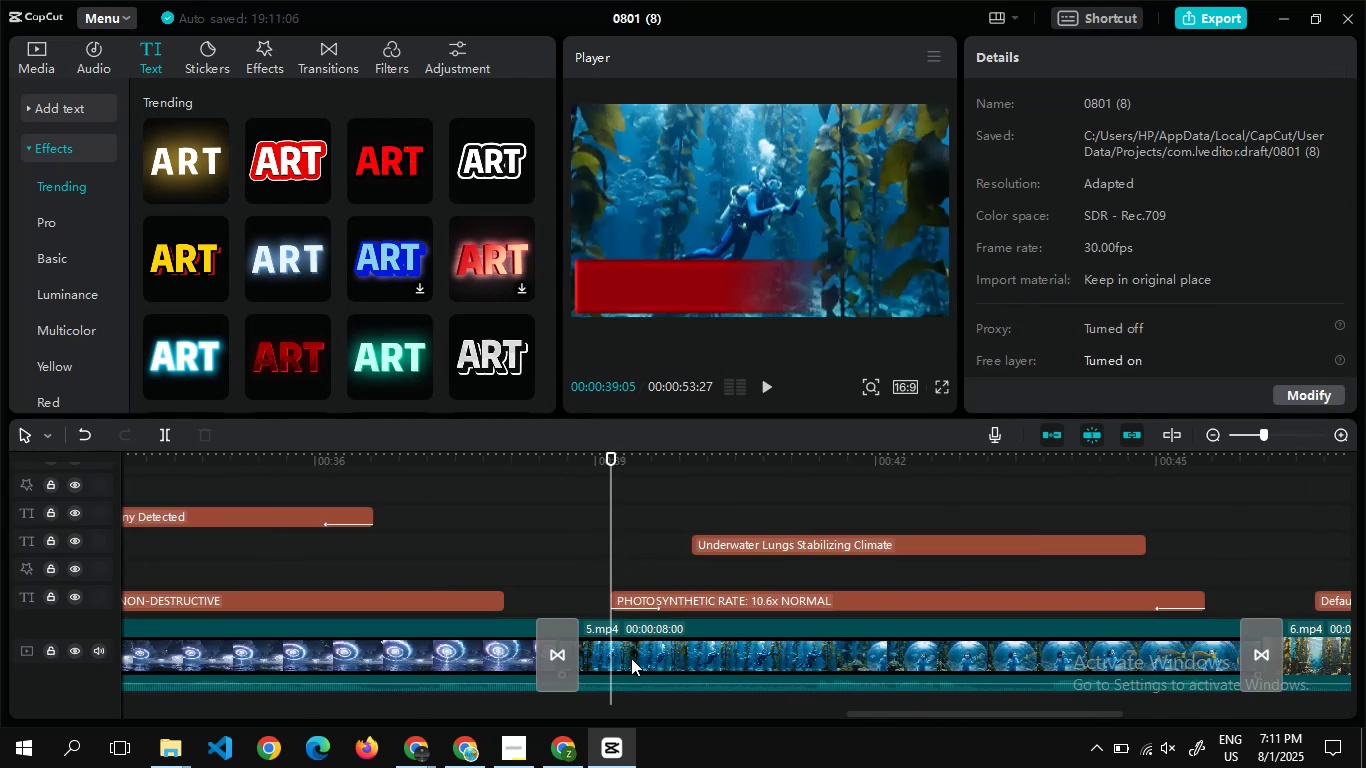 
left_click([631, 658])
 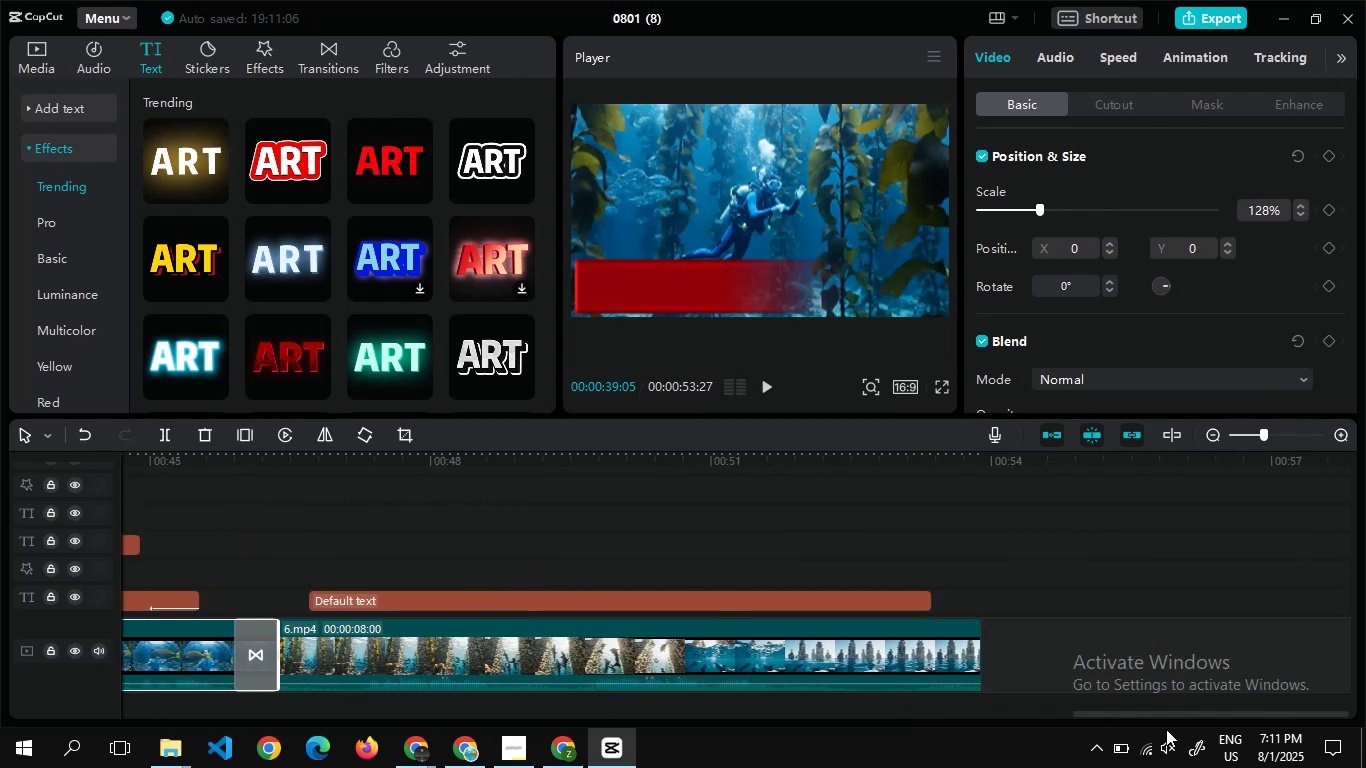 
double_click([875, 556])
 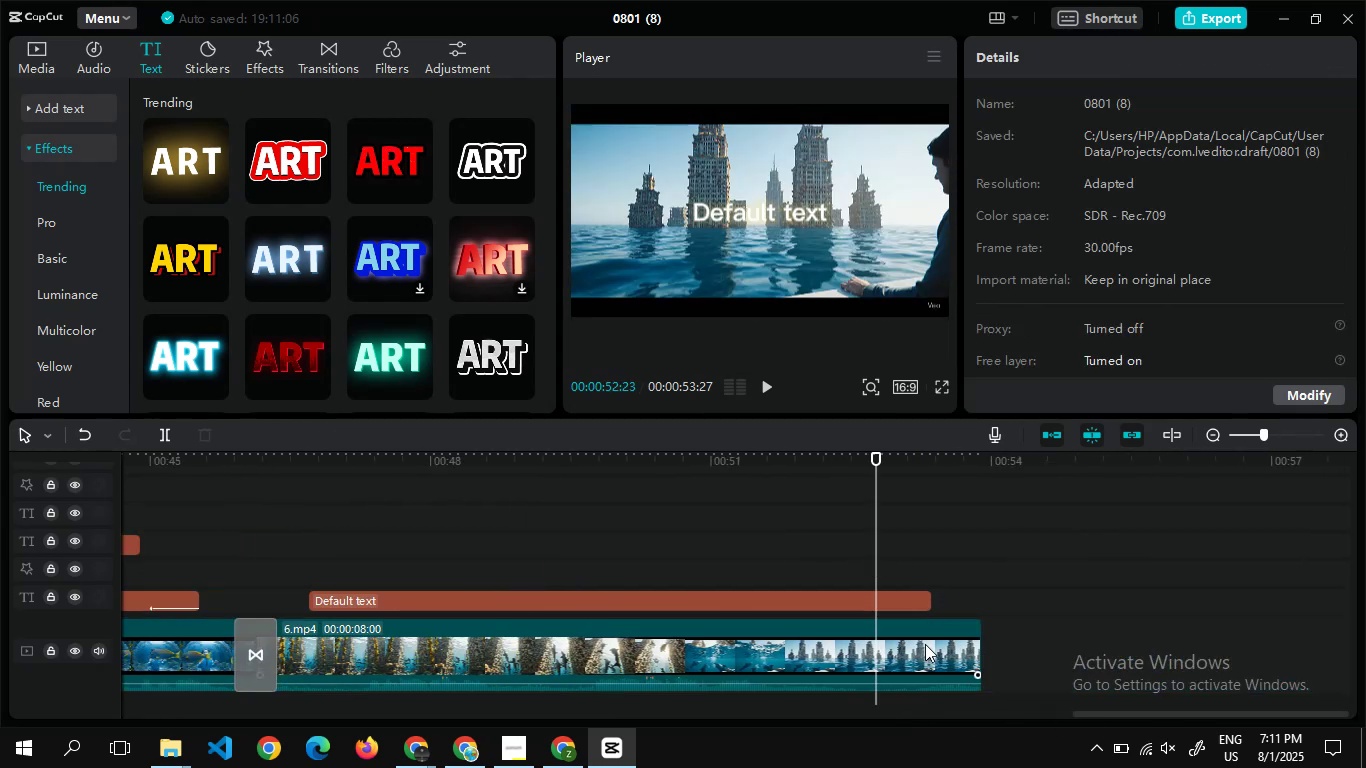 
left_click([925, 644])
 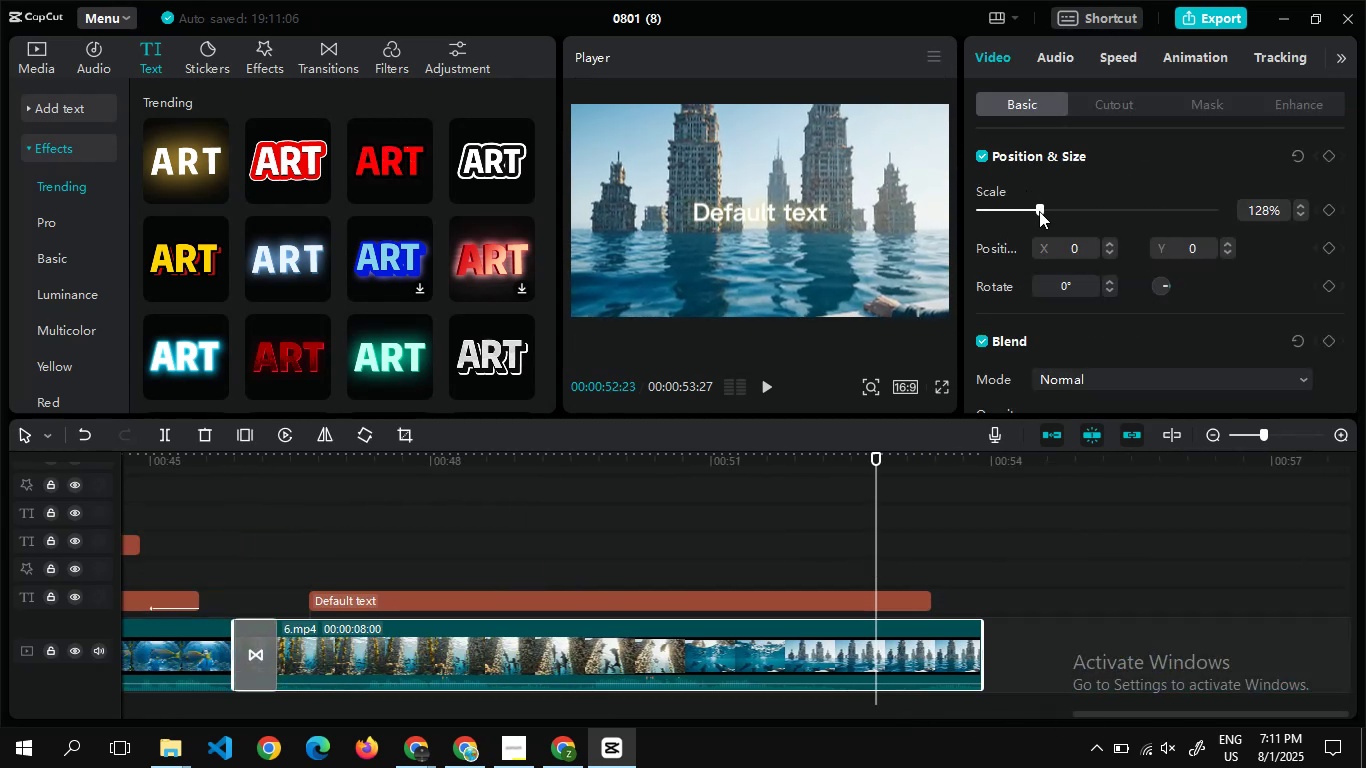 
wait(6.83)
 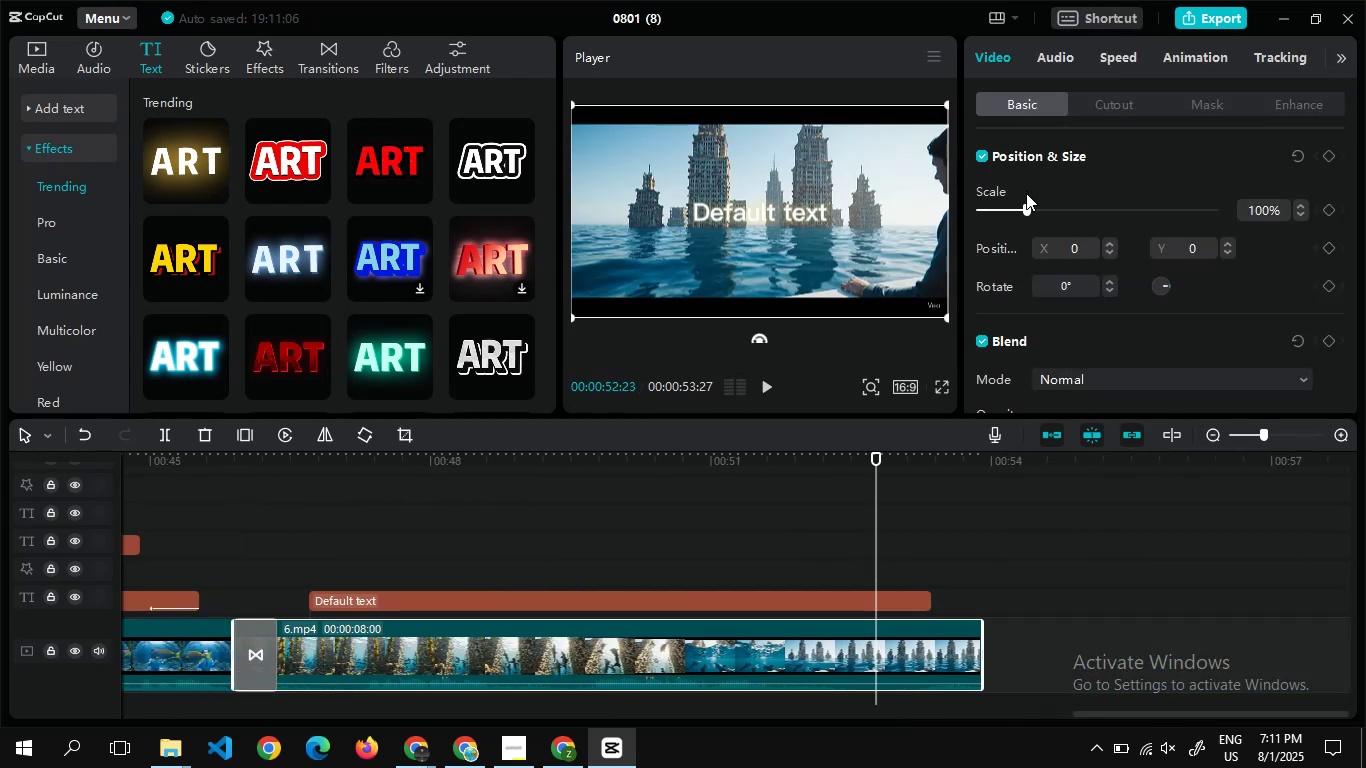 
double_click([286, 577])
 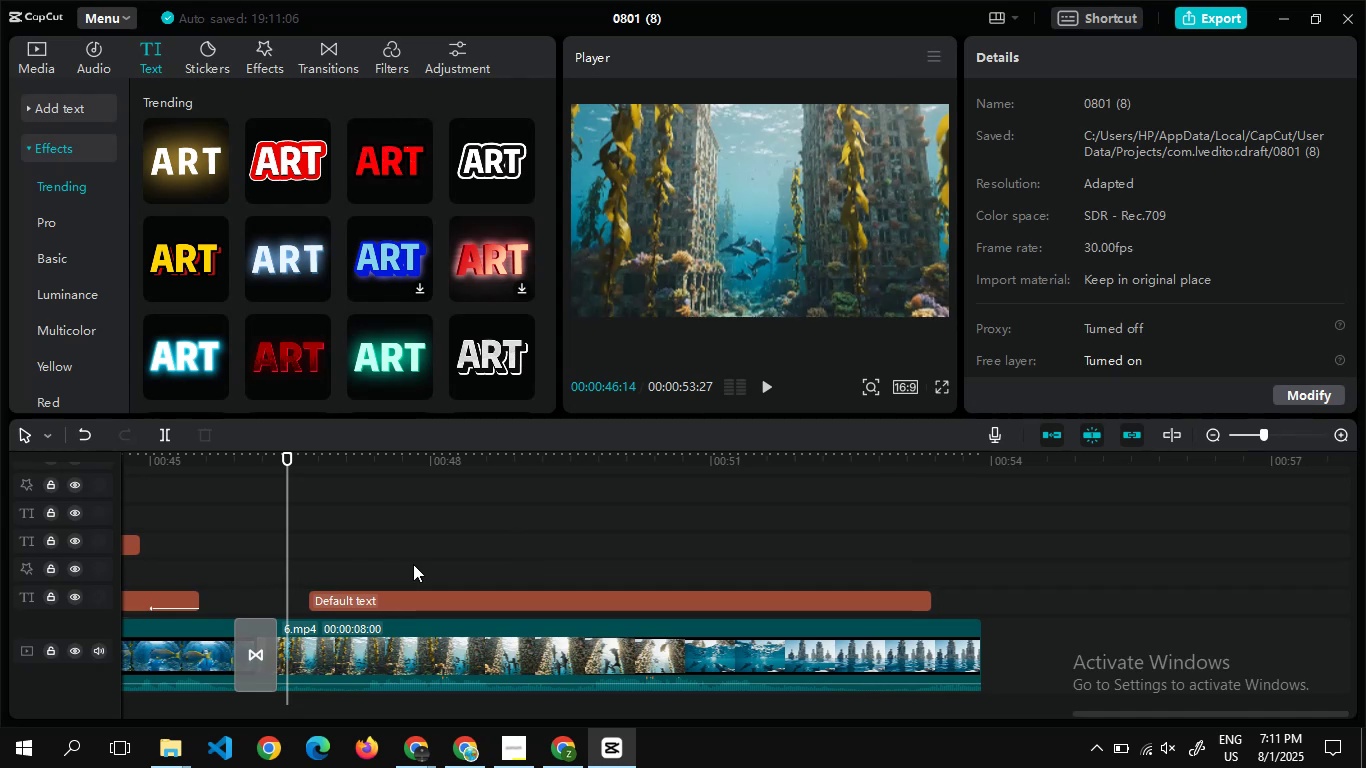 
double_click([413, 564])
 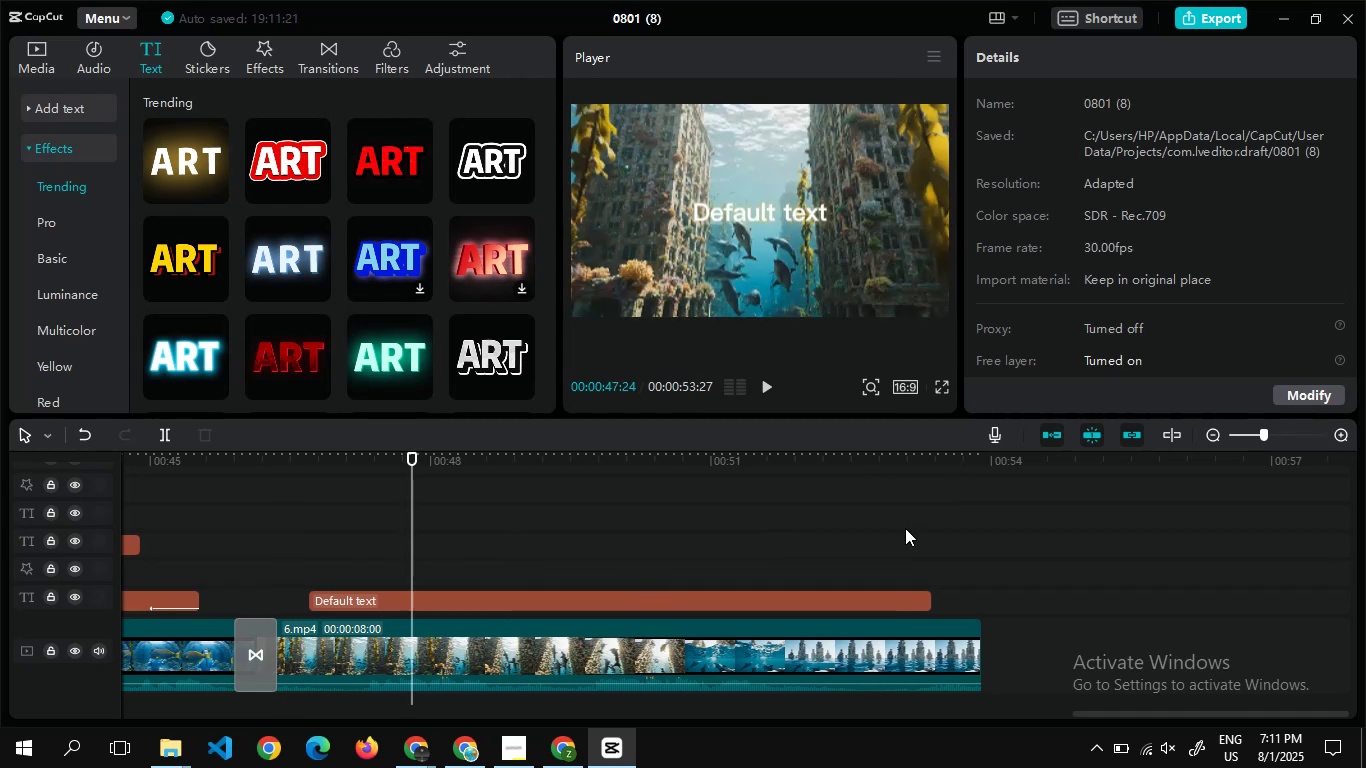 
left_click([750, 650])
 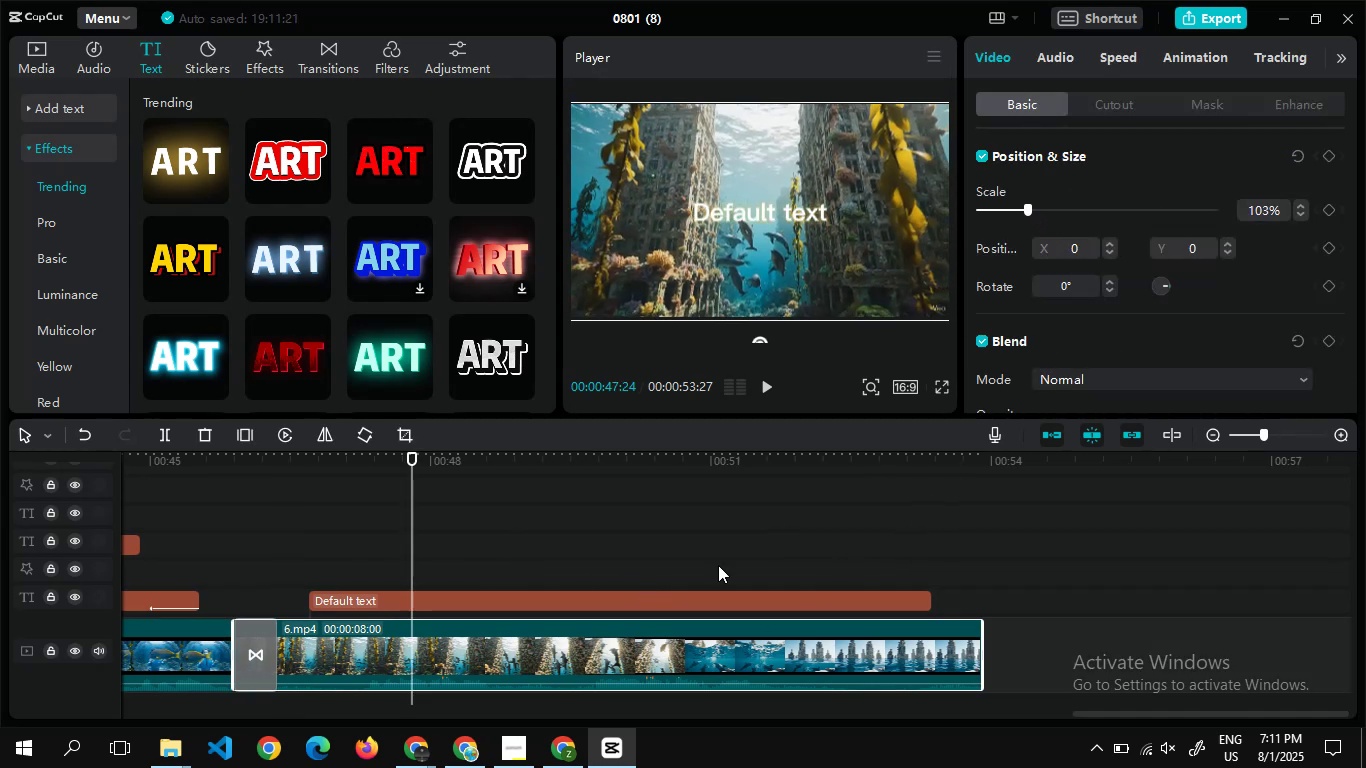 
wait(6.43)
 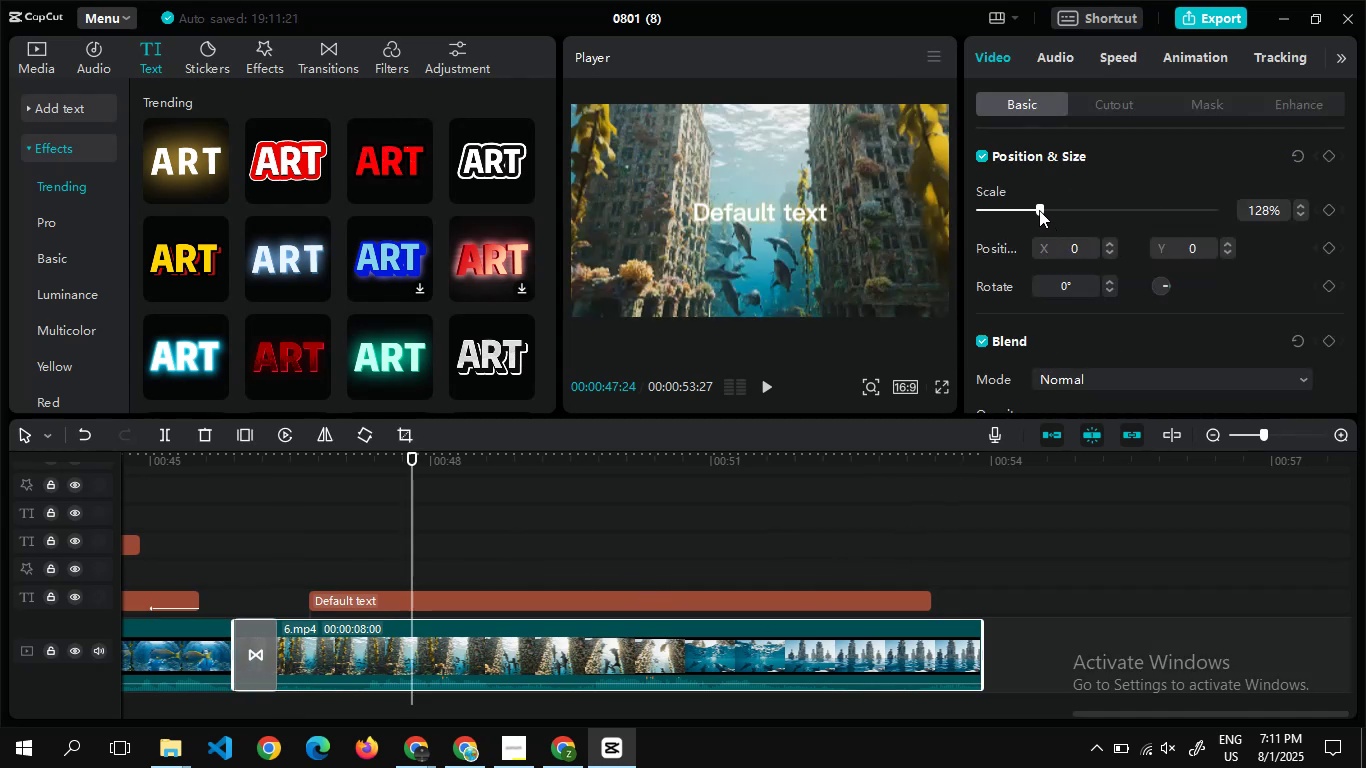 
key(Alt+AltLeft)
 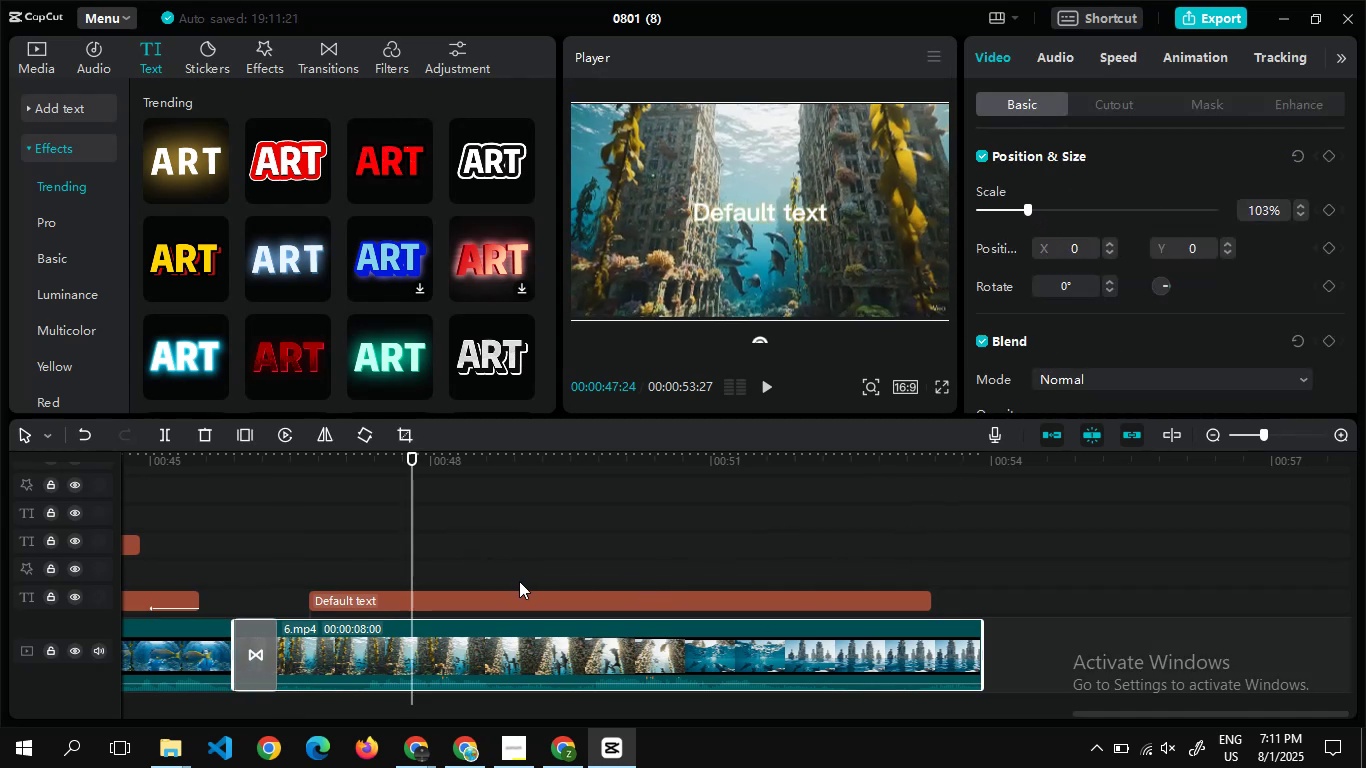 
key(Alt+Tab)
 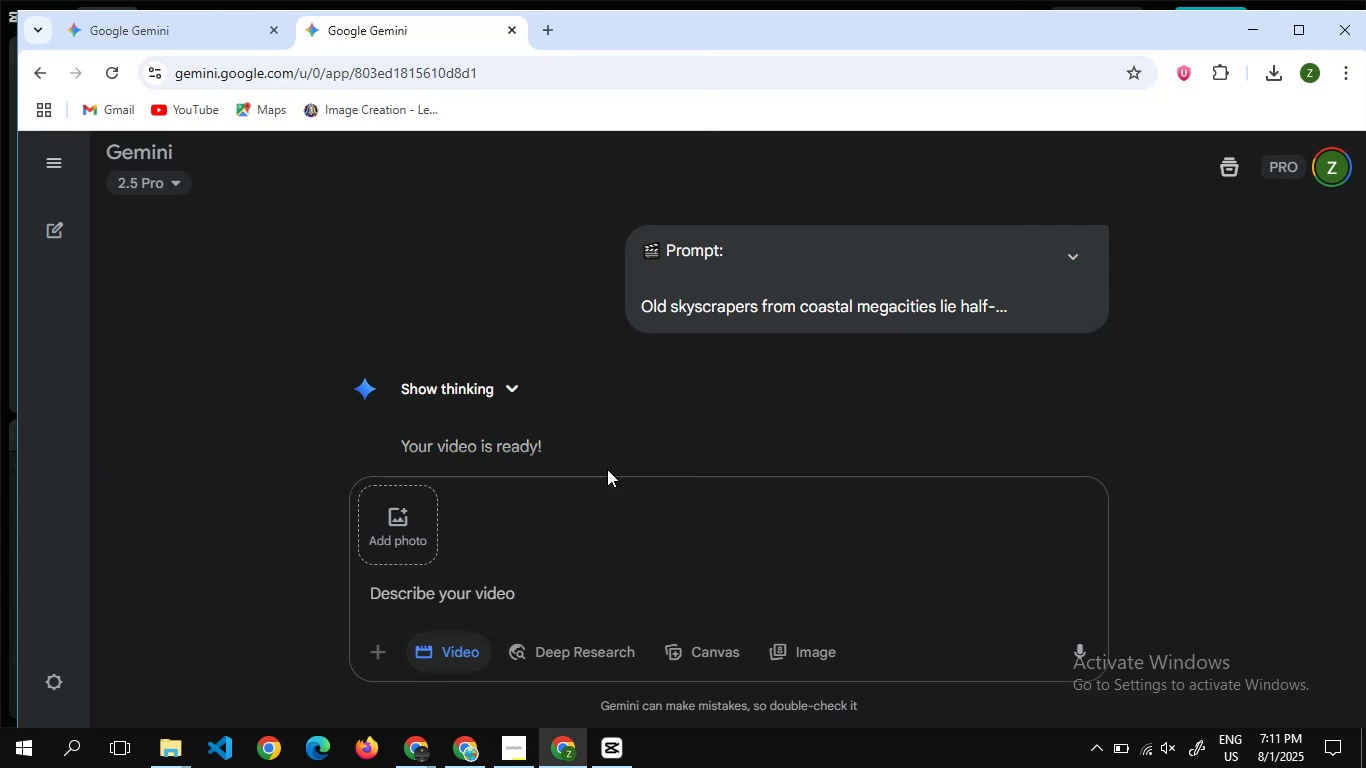 
key(Alt+Tab)
 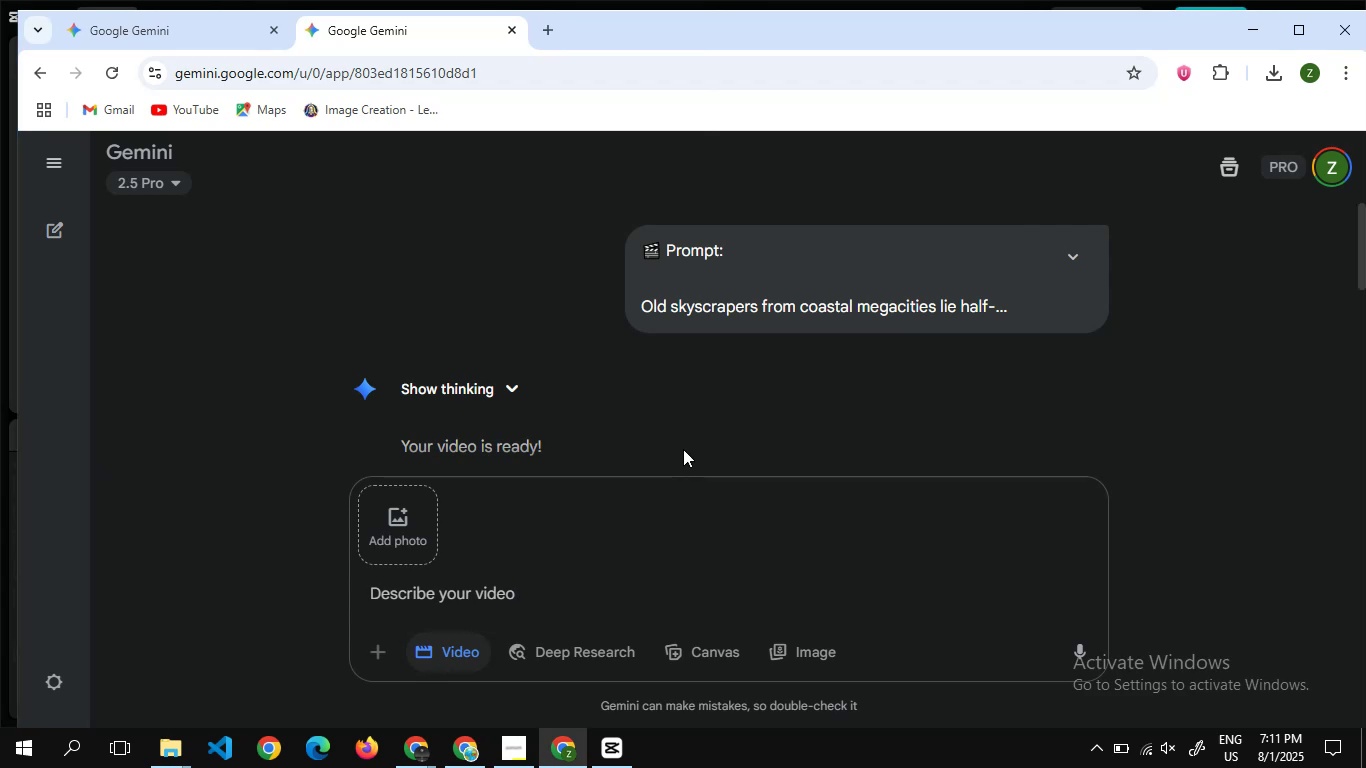 
key(Alt+Tab)
 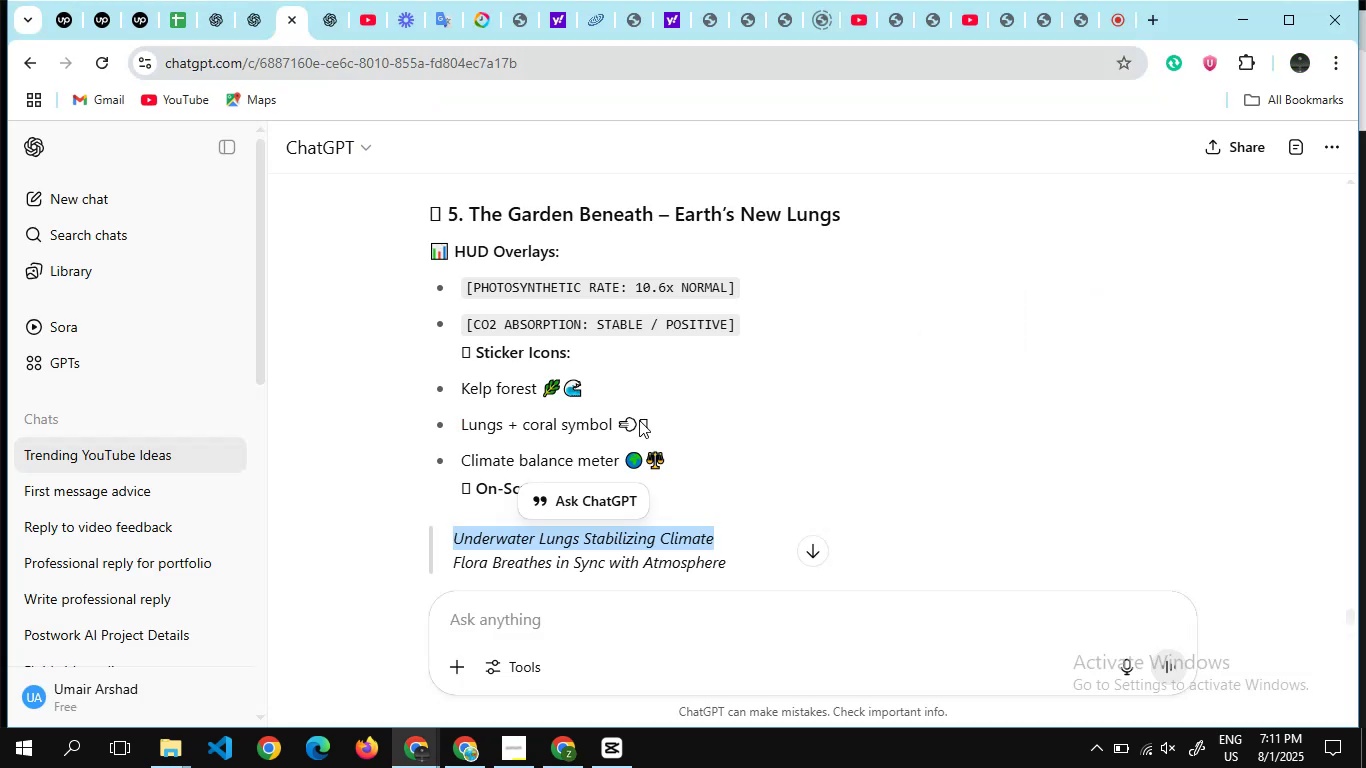 
scroll: coordinate [710, 425], scroll_direction: down, amount: 3.0
 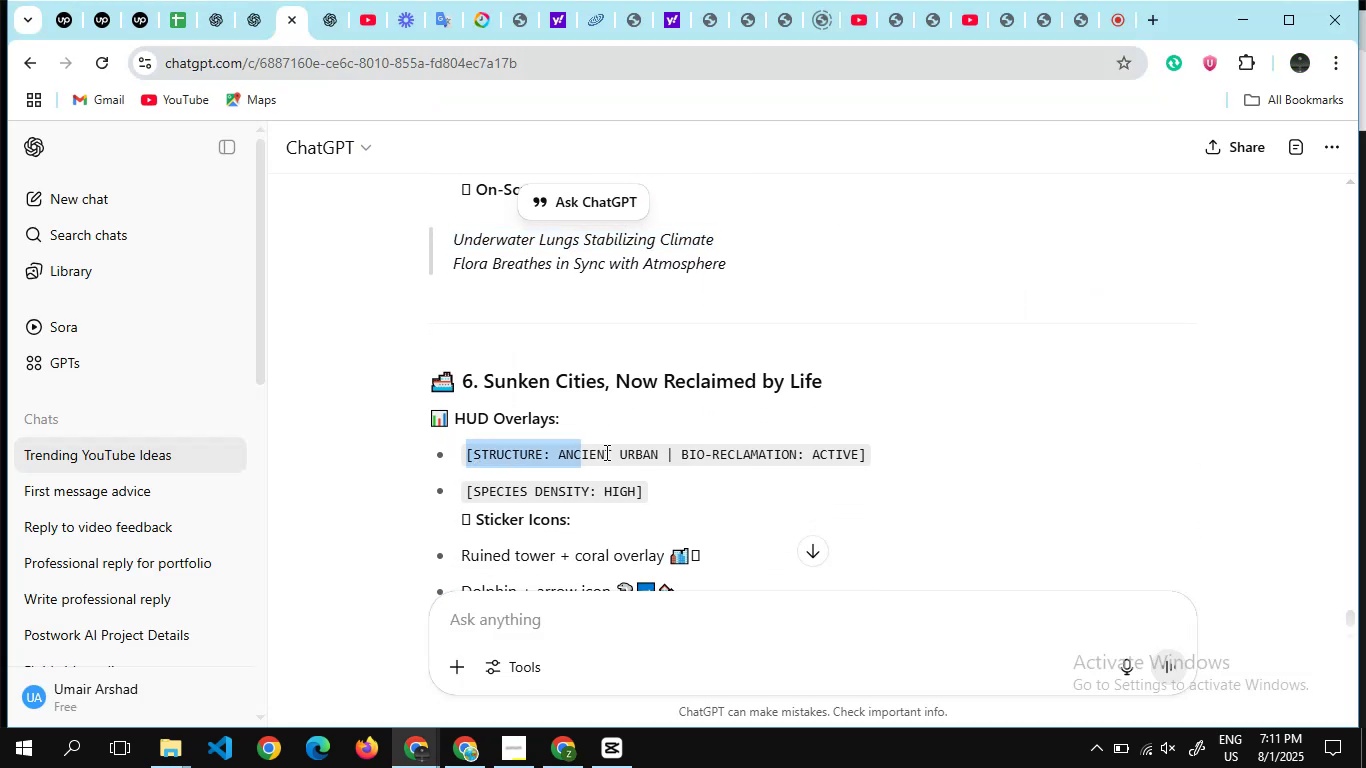 
left_click([704, 450])
 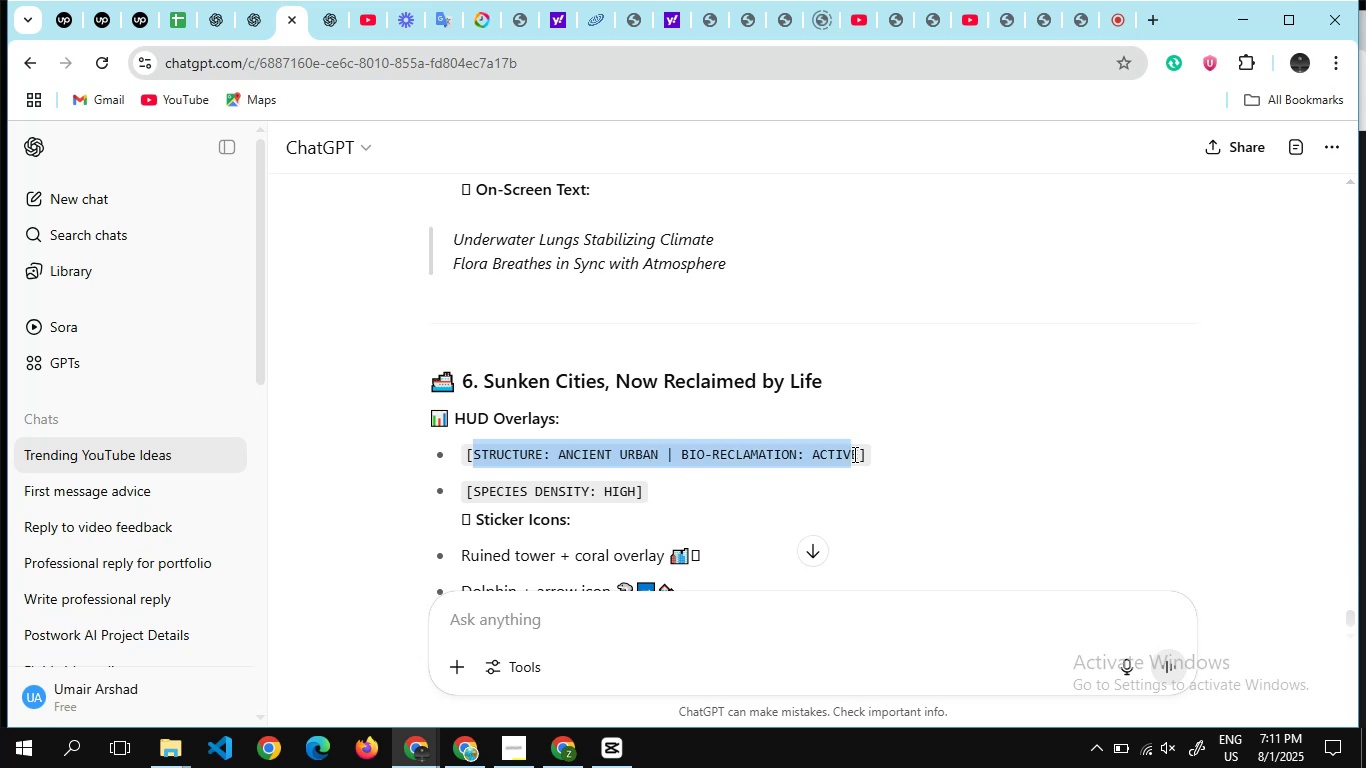 
key(Control+C)
 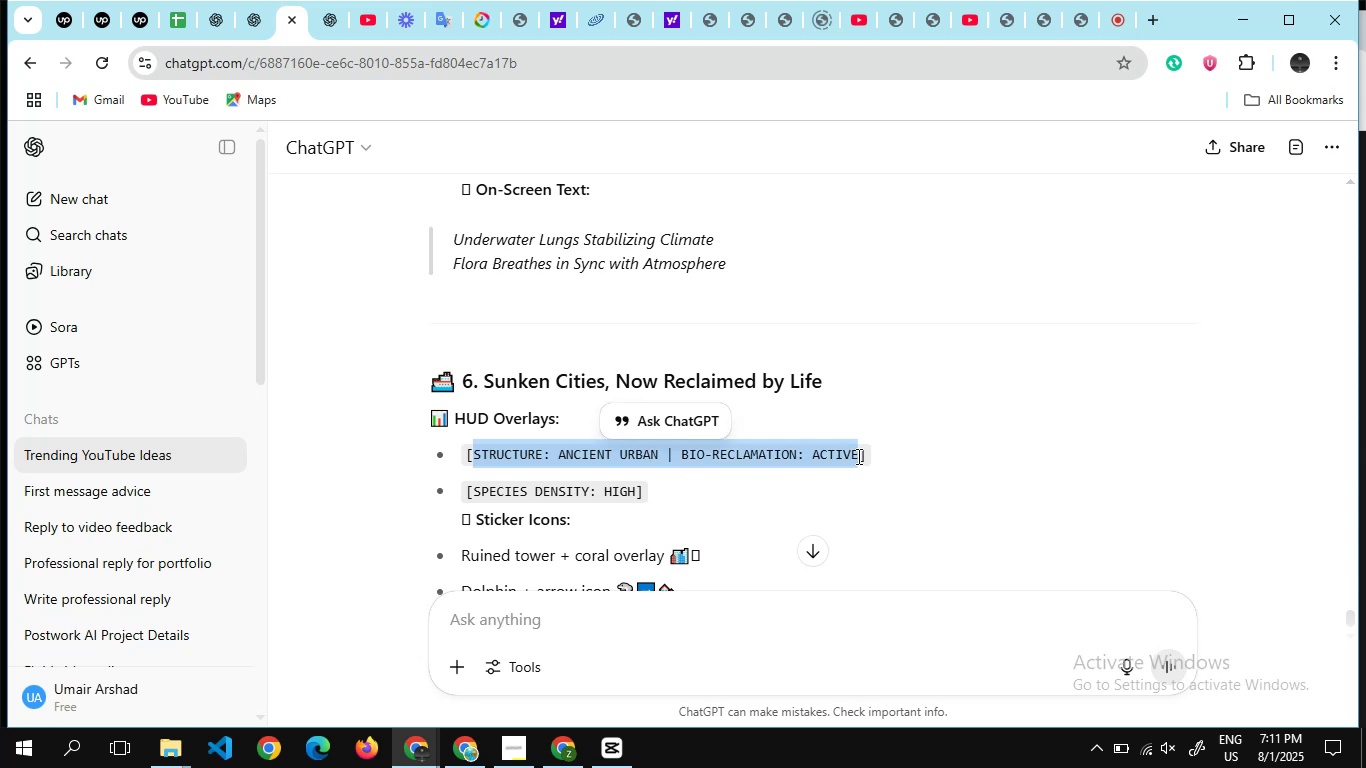 
key(Alt+Tab)
 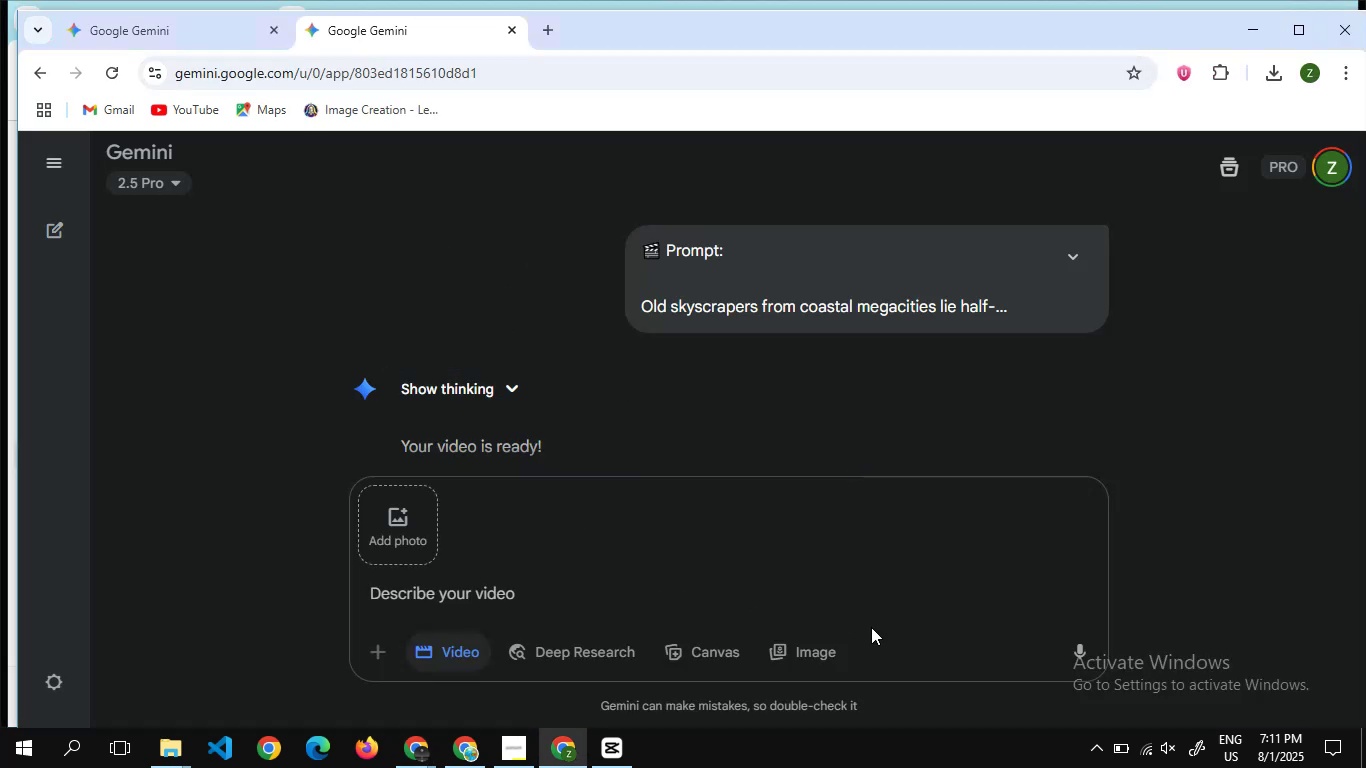 
left_click([615, 744])
 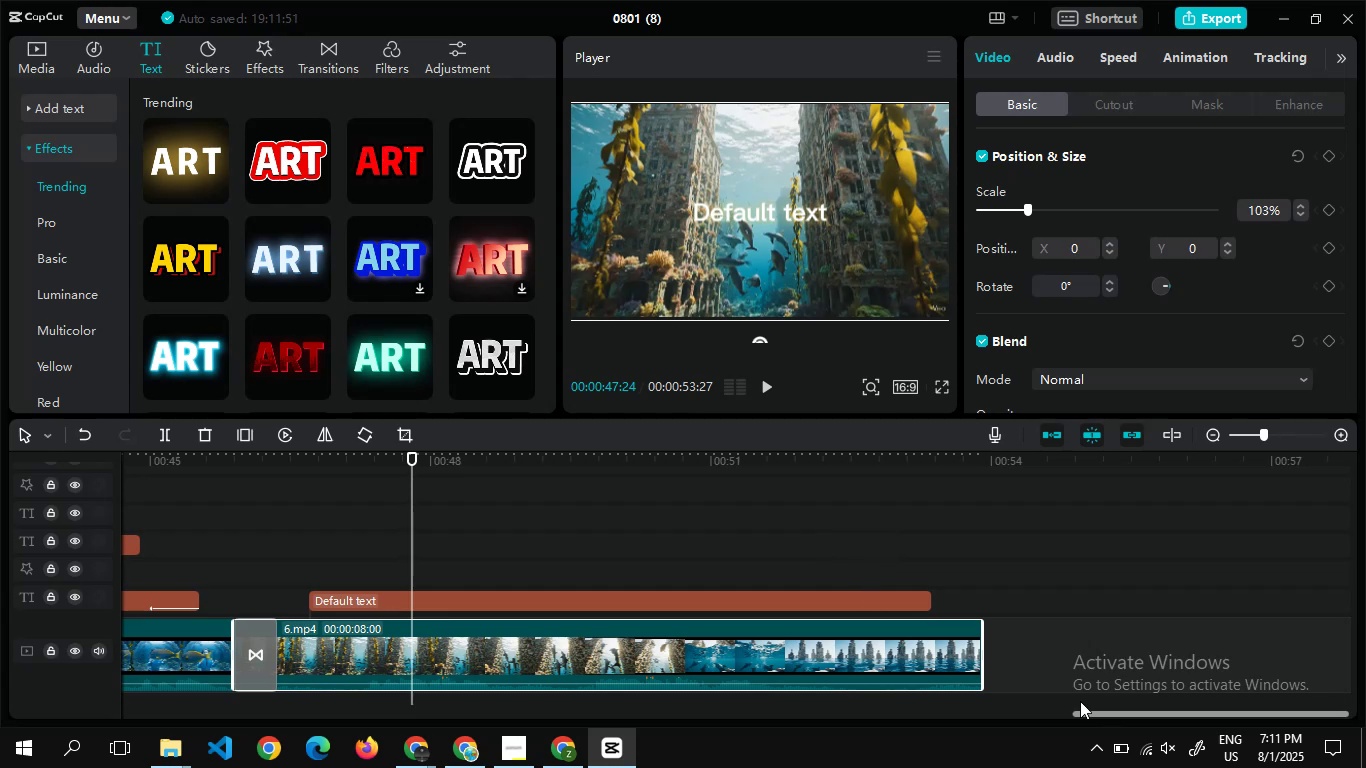 
wait(7.28)
 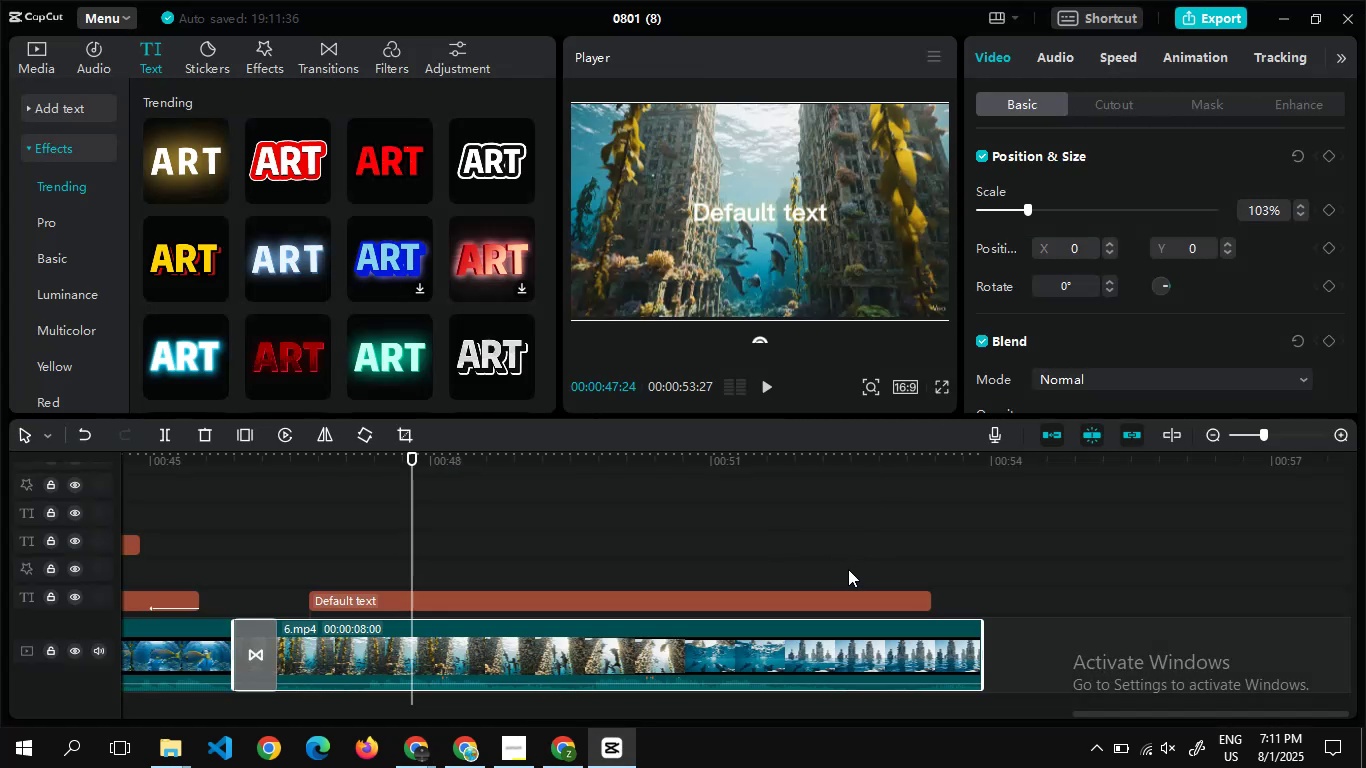 
double_click([781, 600])
 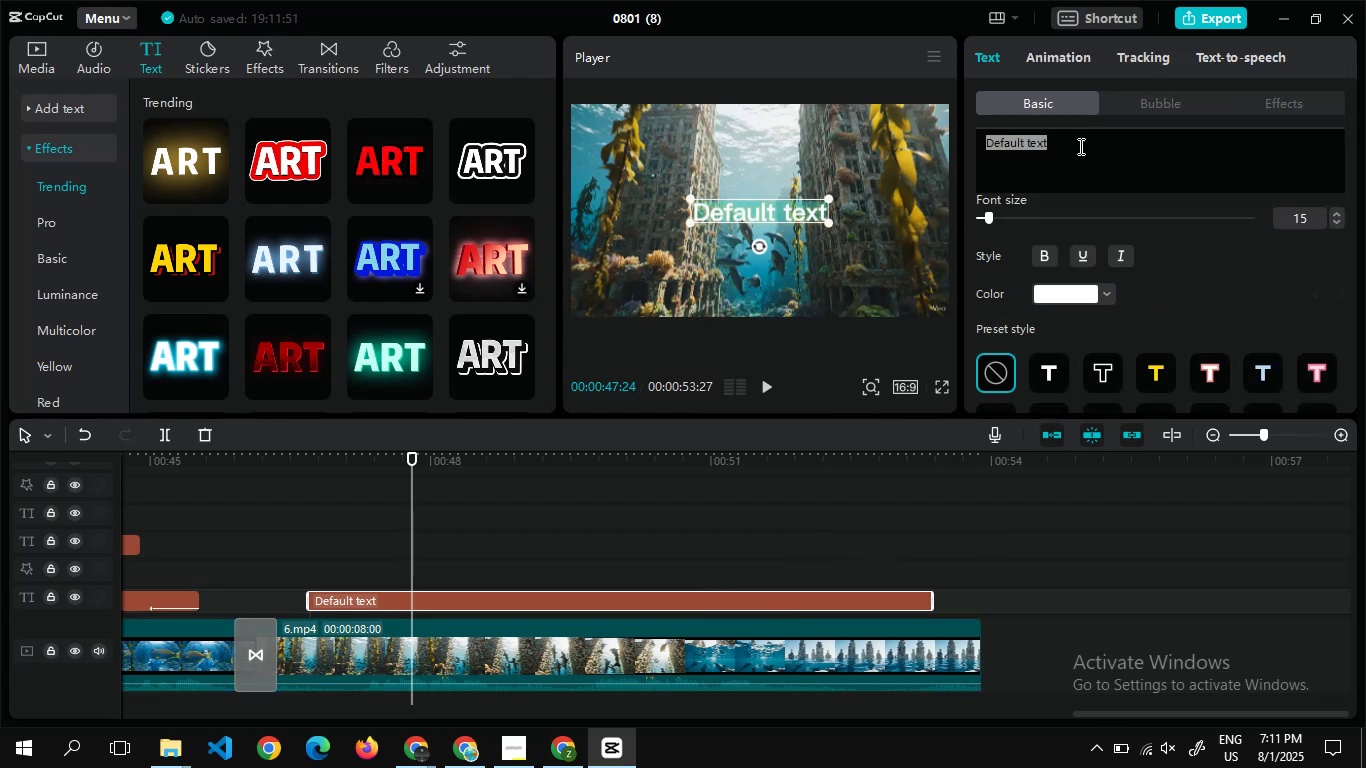 
key(Control+V)
 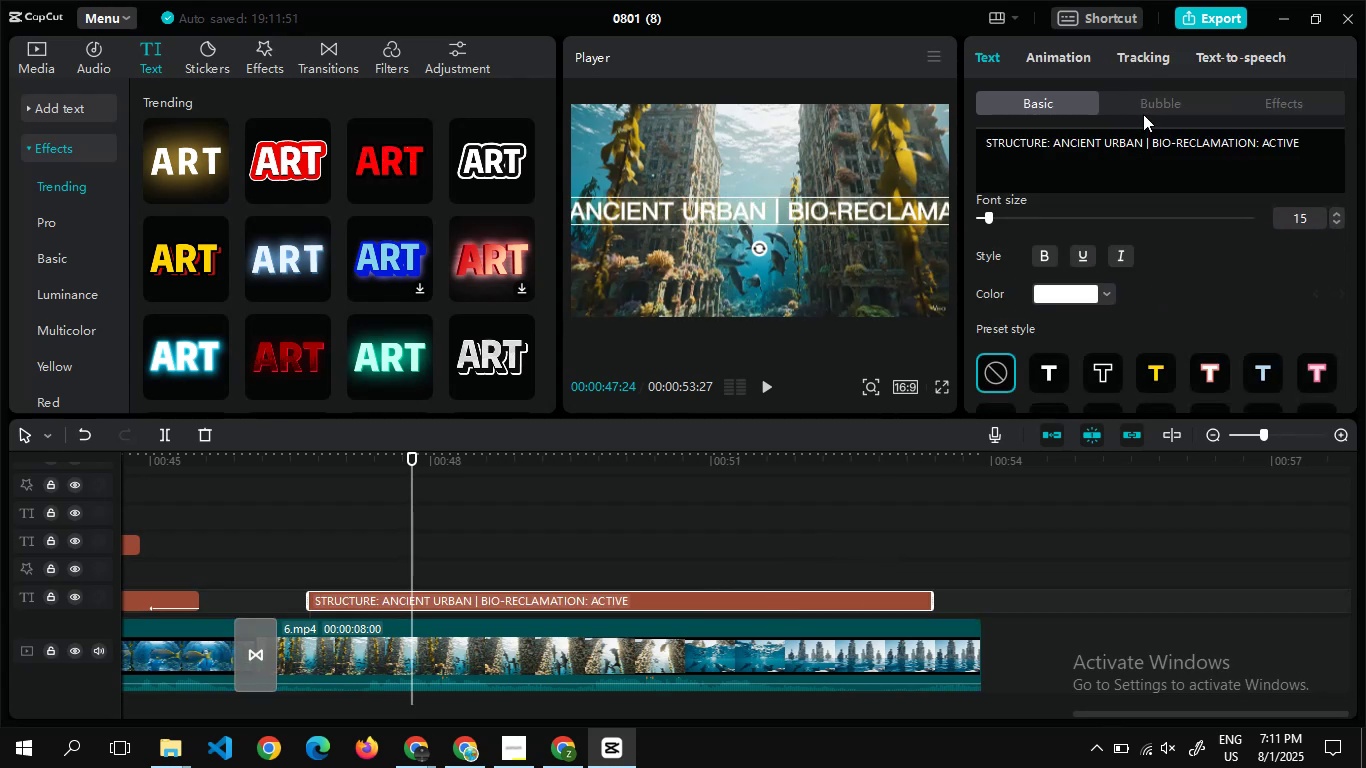 
left_click([1147, 98])
 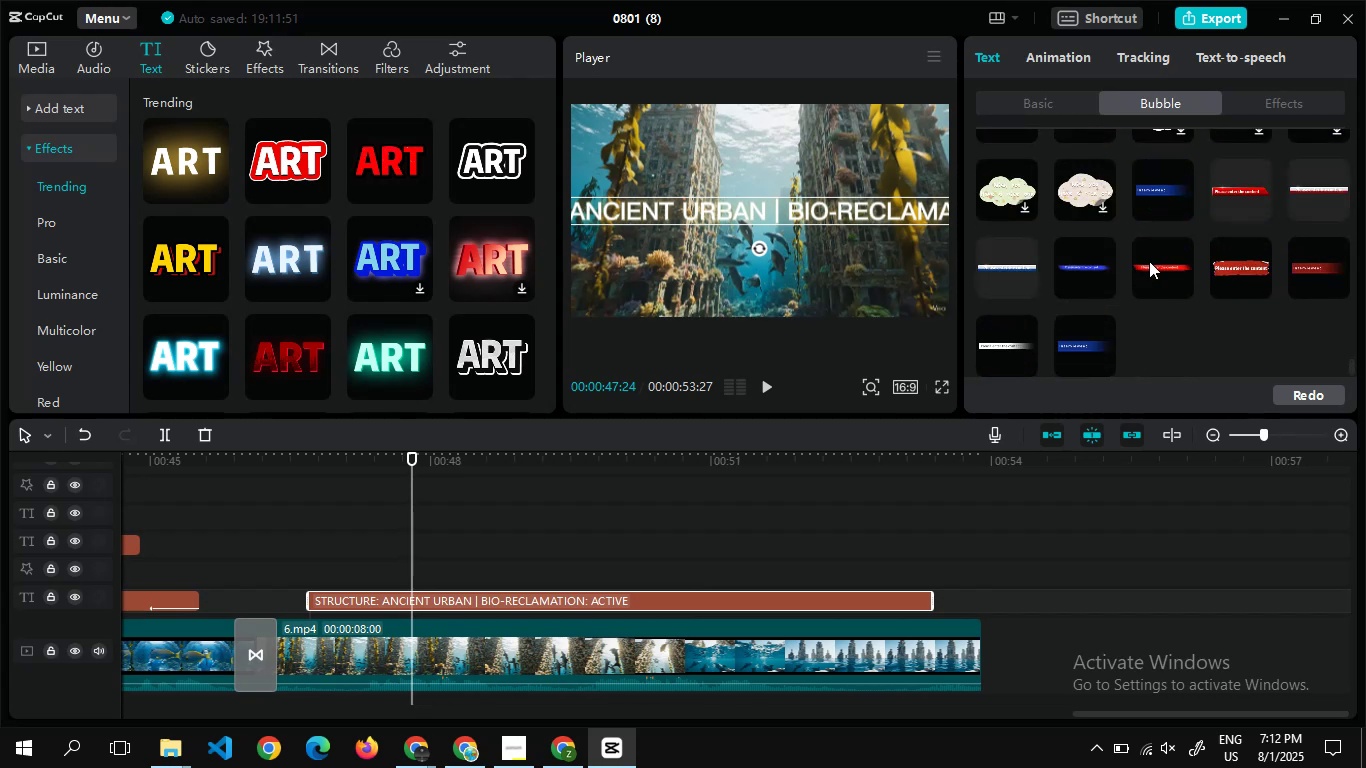 
left_click([1174, 278])
 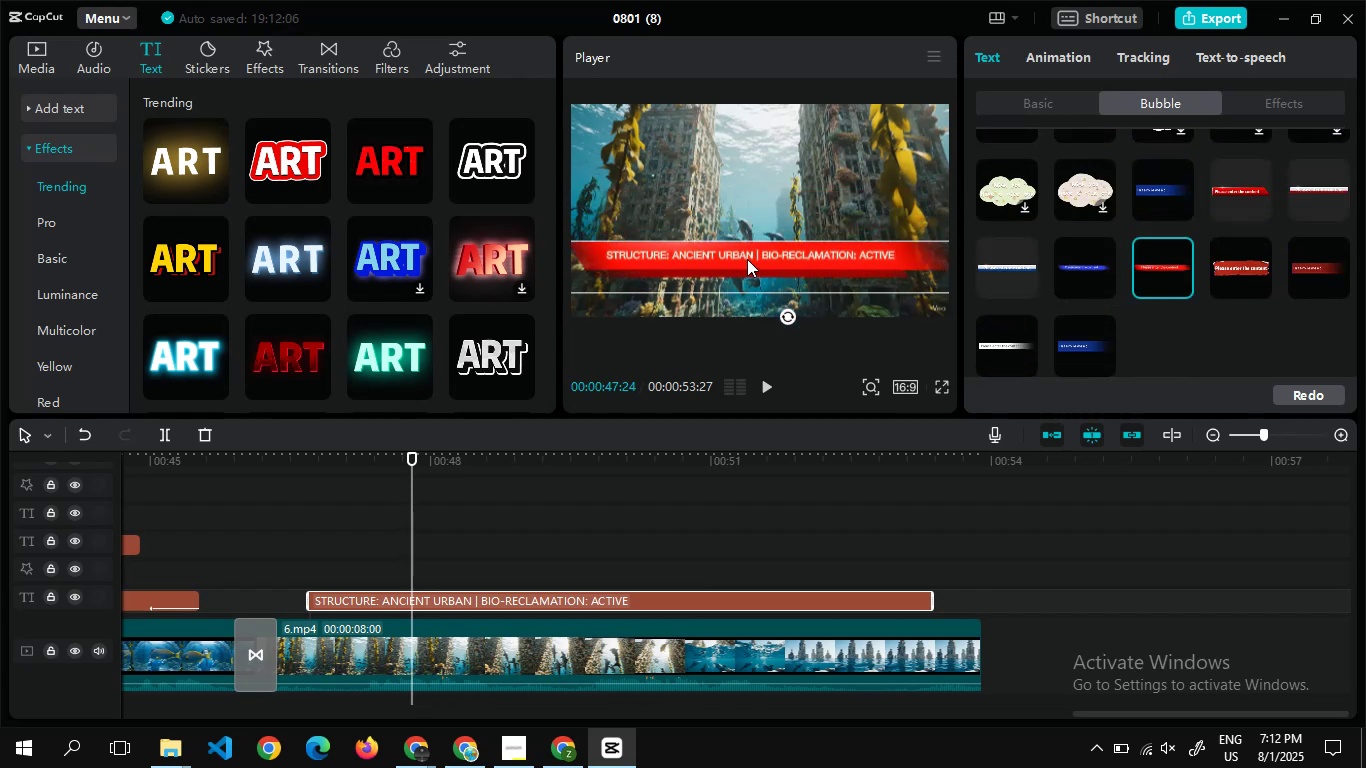 
wait(9.49)
 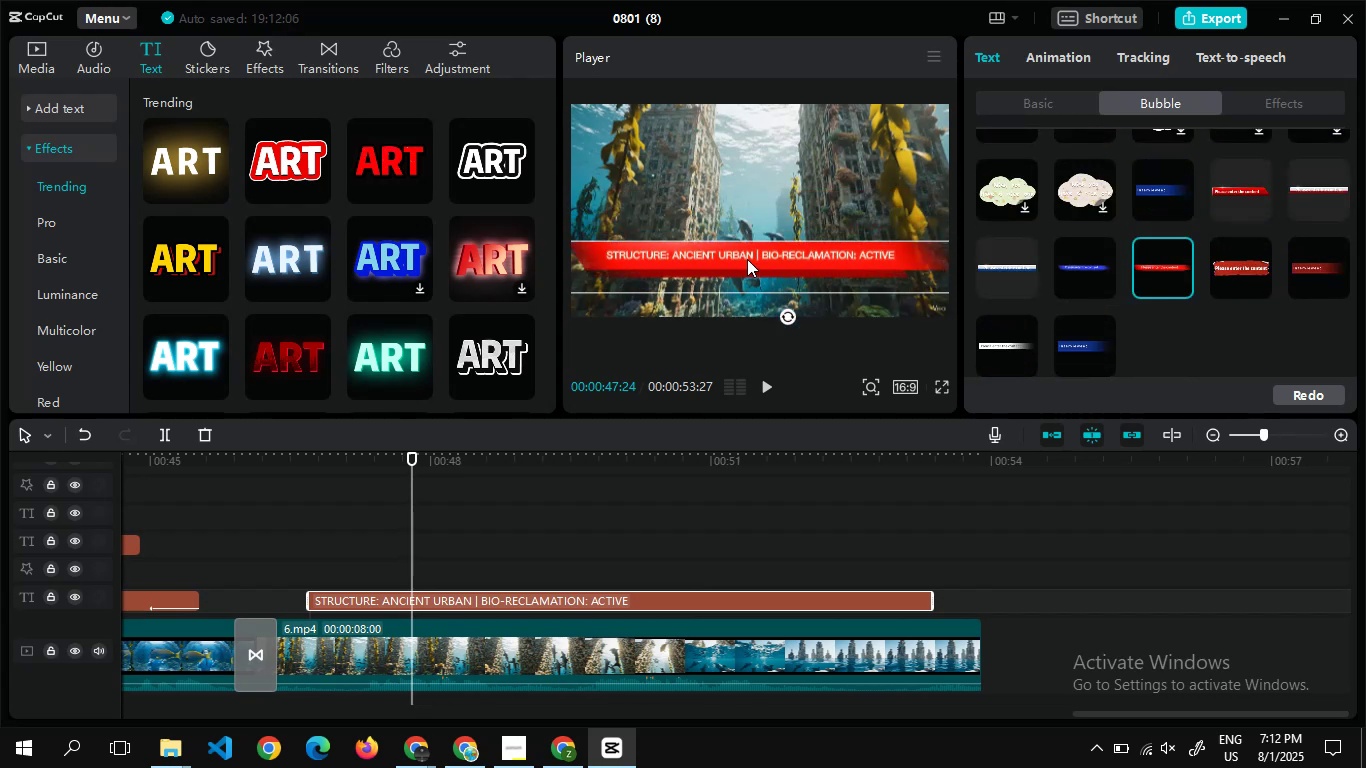 
left_click([1194, 8])
 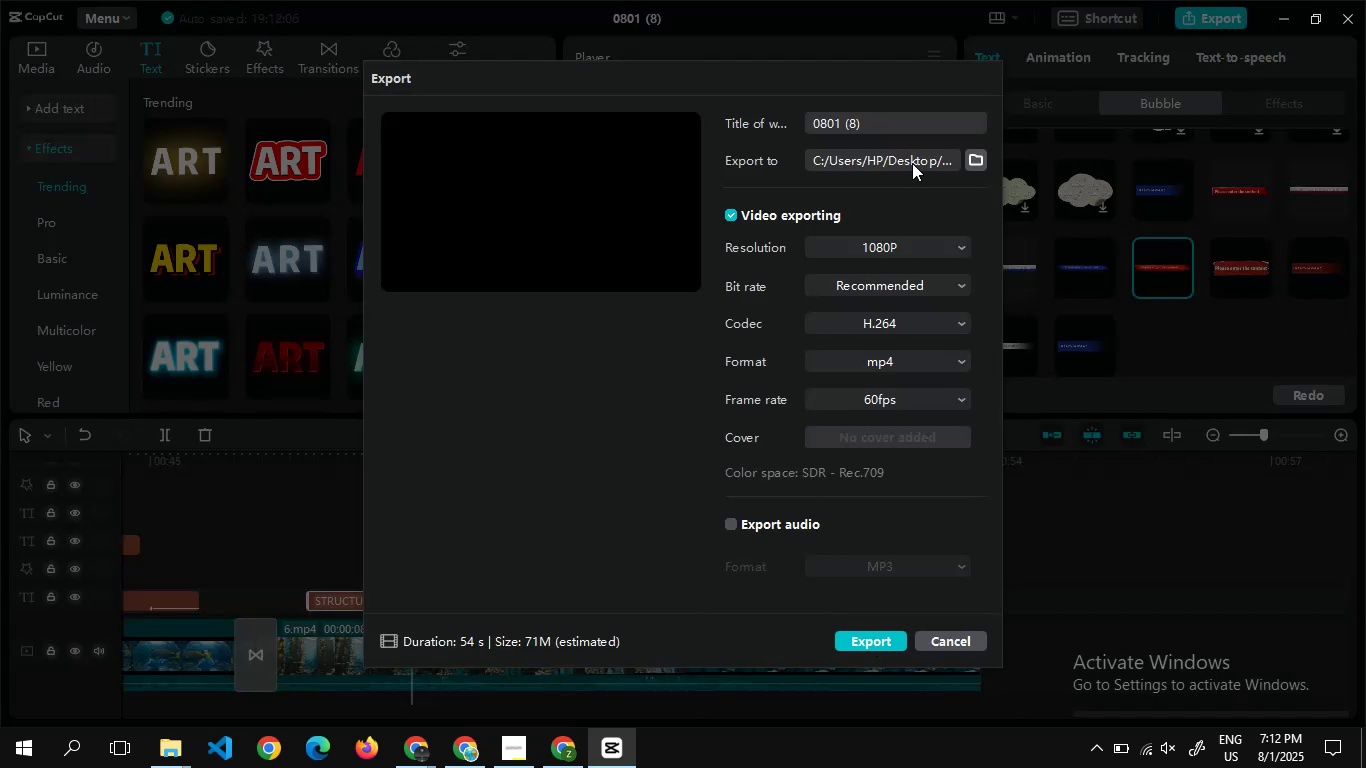 
left_click([979, 154])
 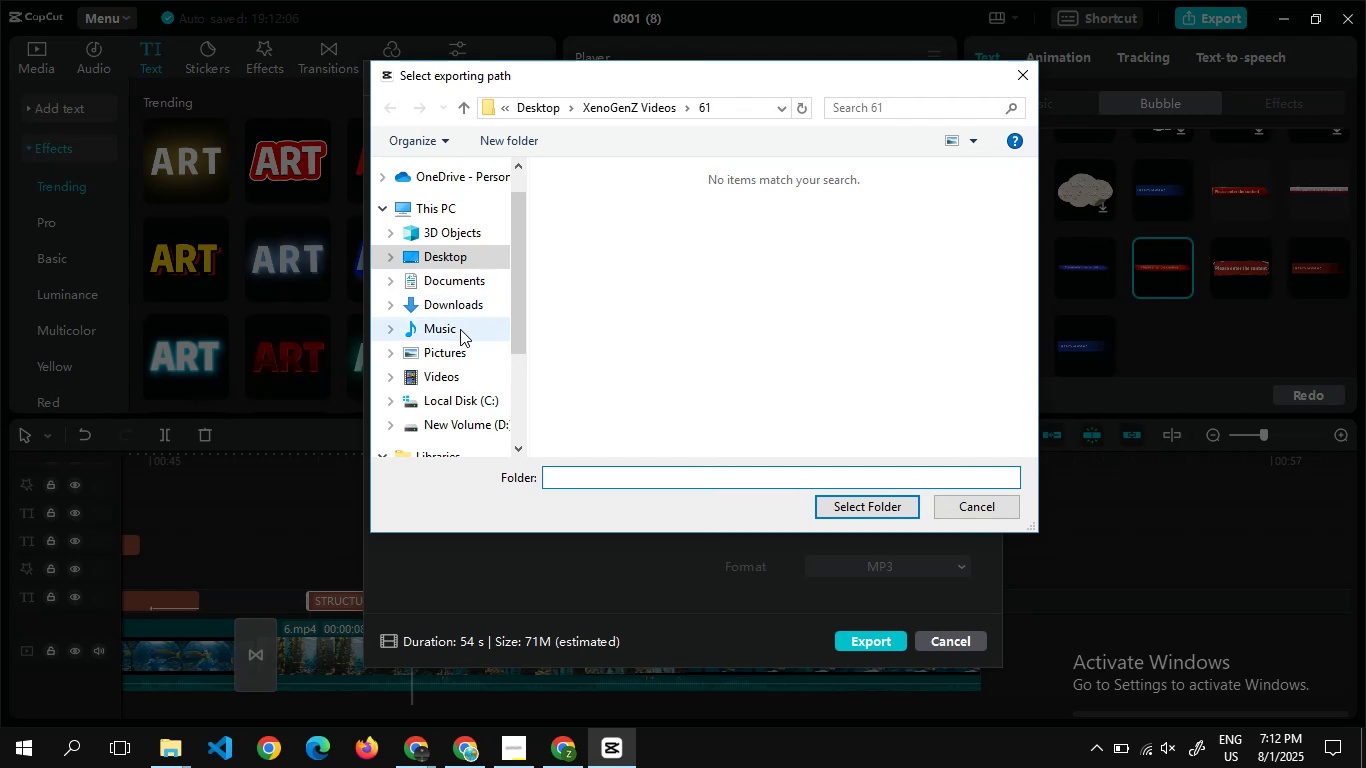 
left_click([664, 104])
 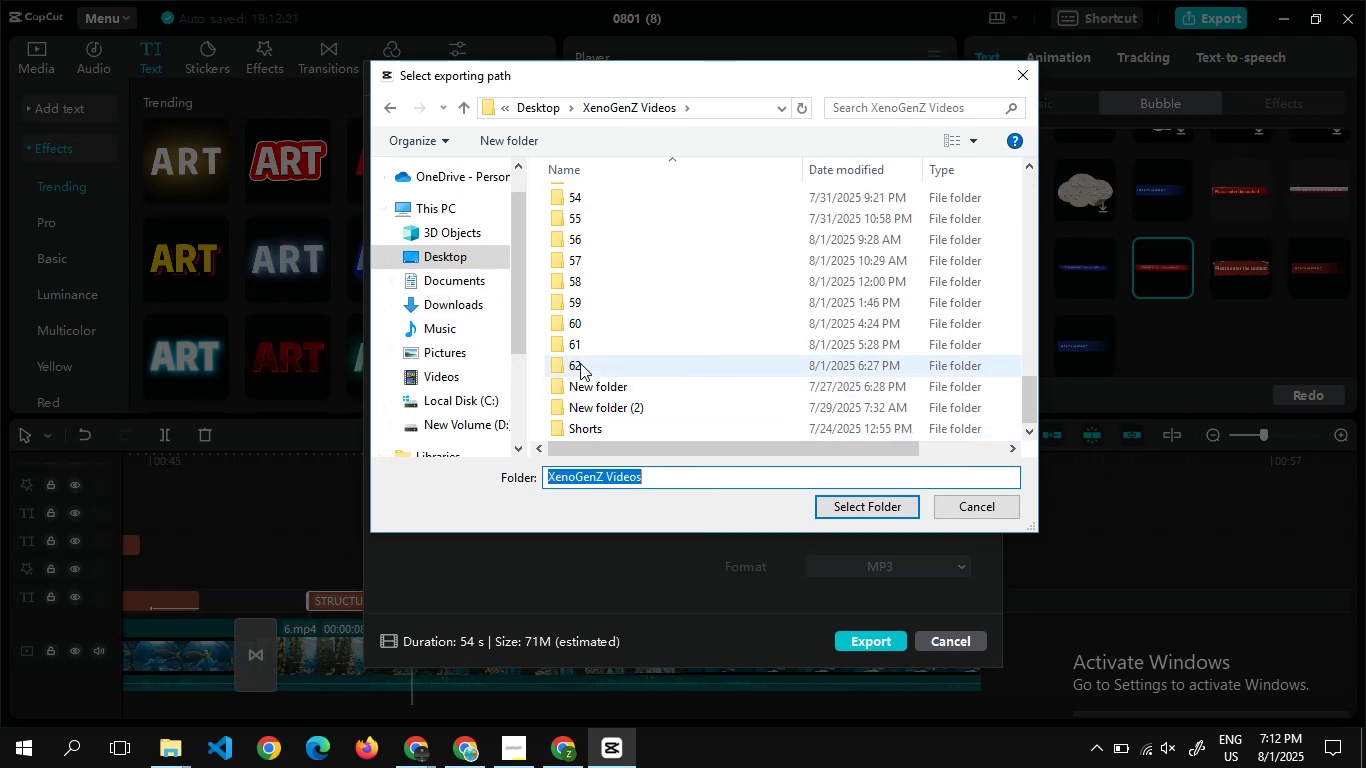 
double_click([580, 359])
 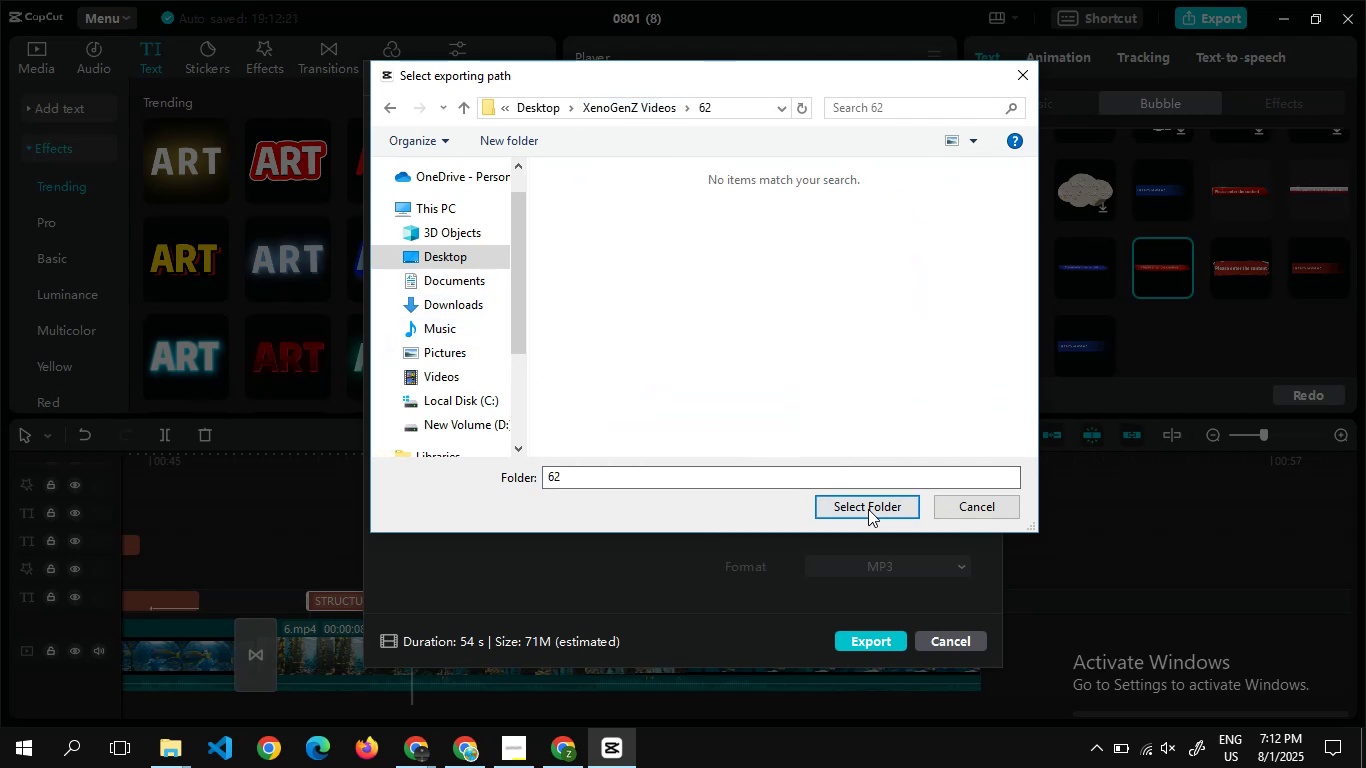 
left_click([868, 508])
 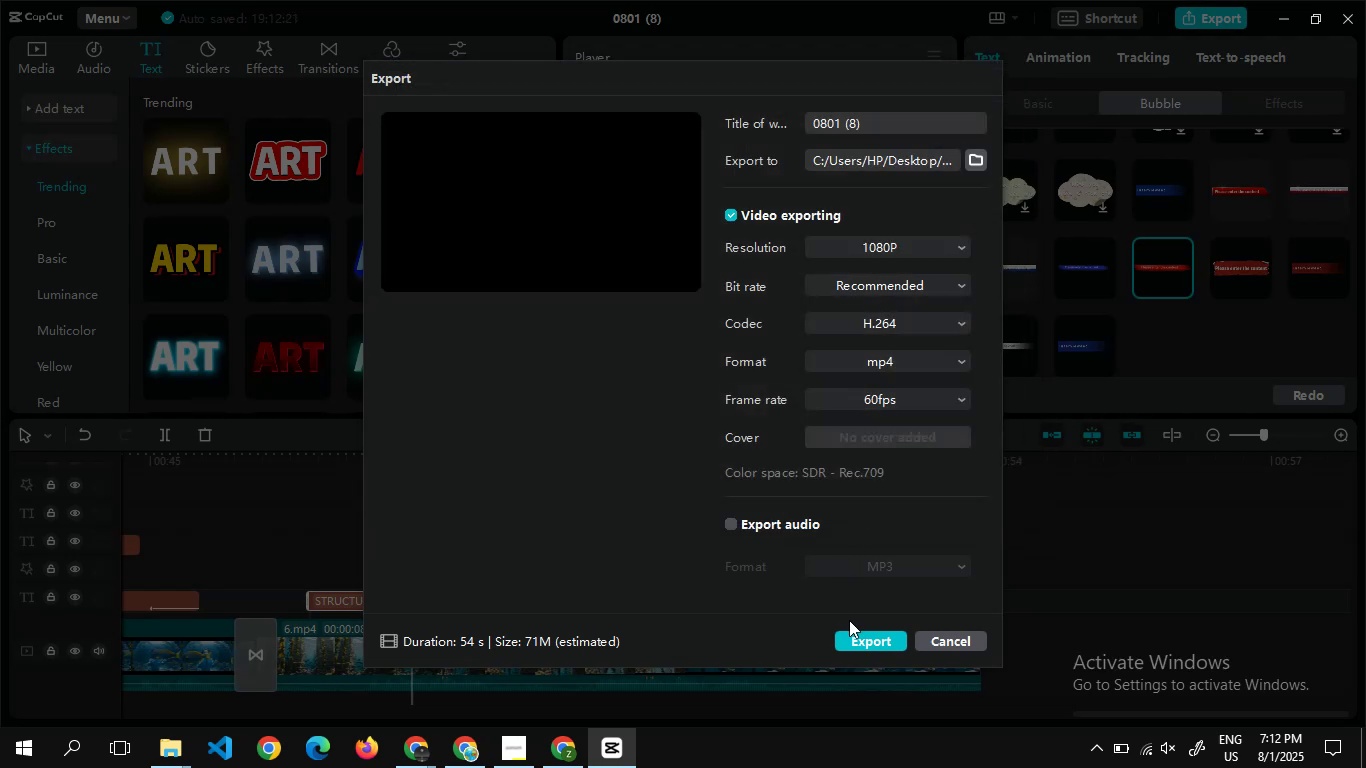 
left_click([850, 636])
 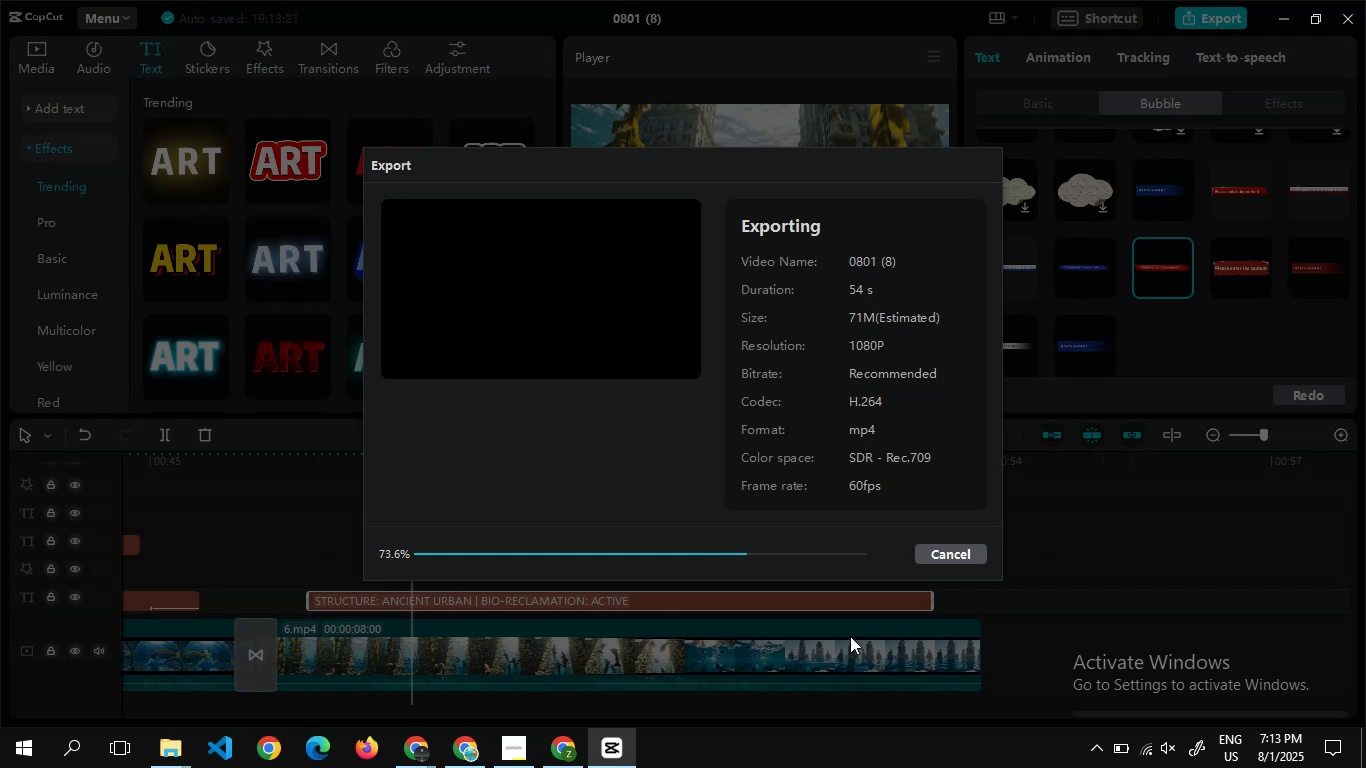 
wait(60.94)
 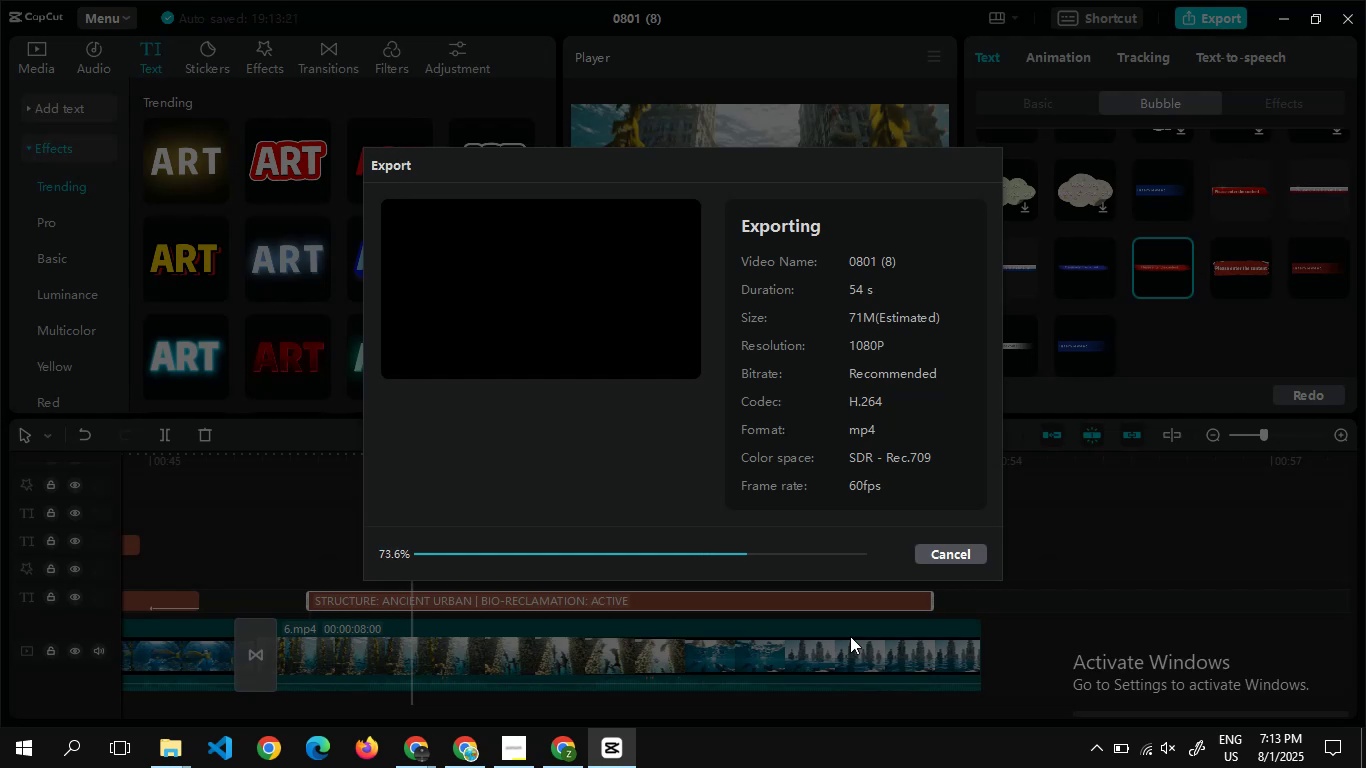 
left_click([356, 648])
 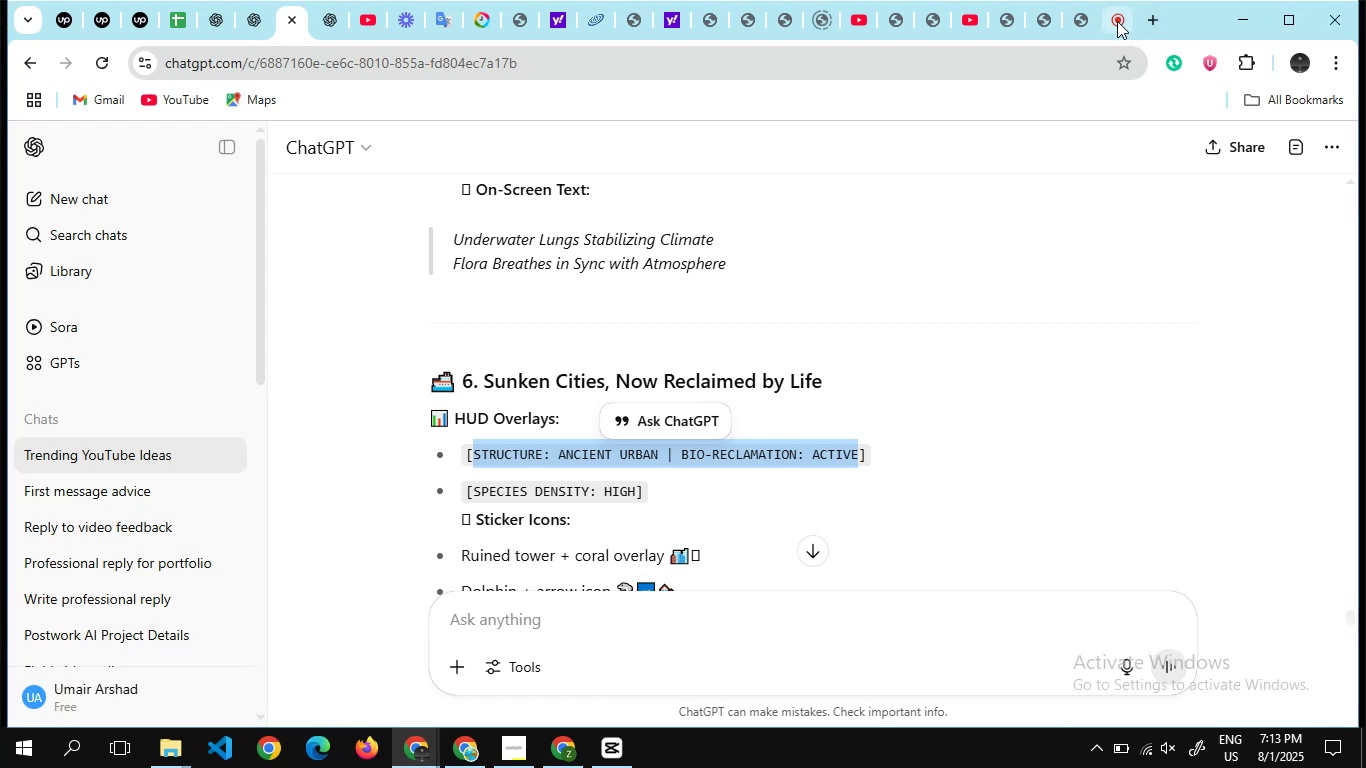 
left_click([1117, 21])
 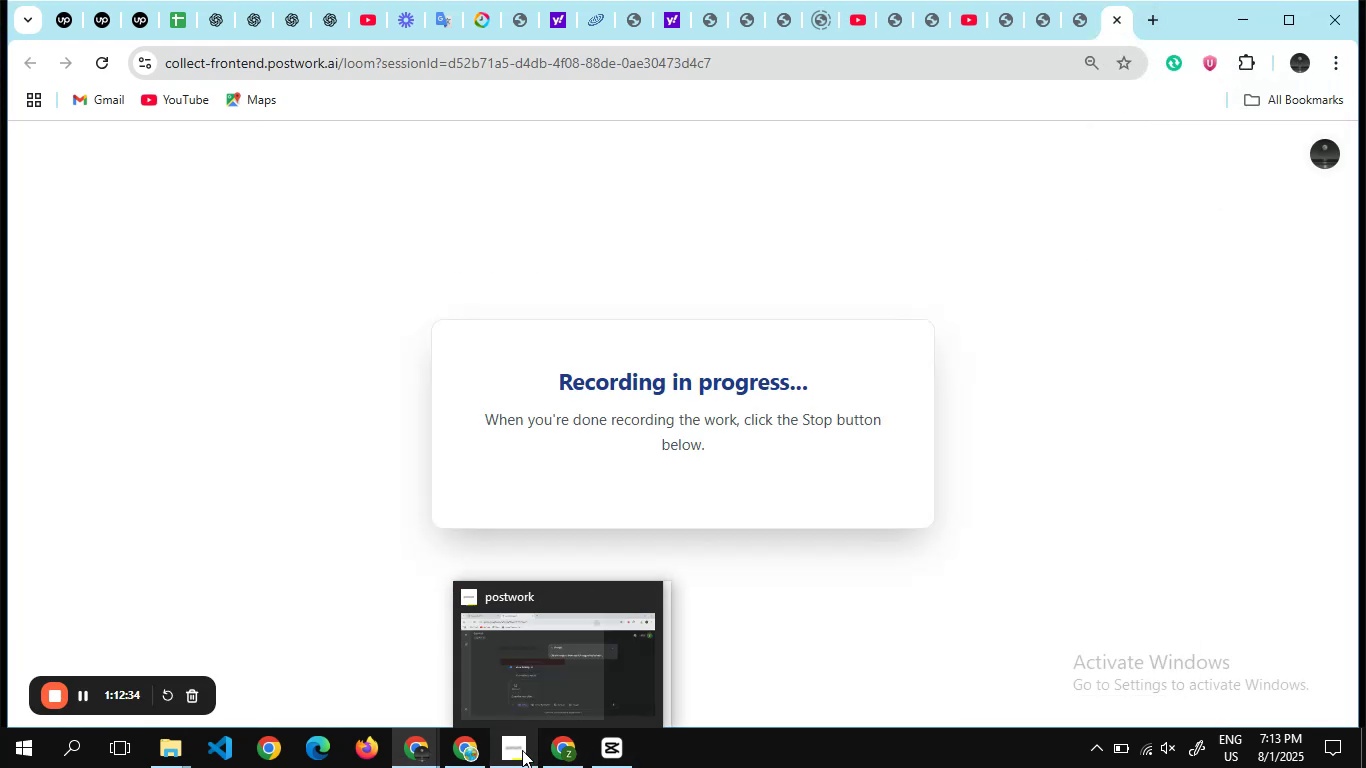 
left_click([605, 741])
 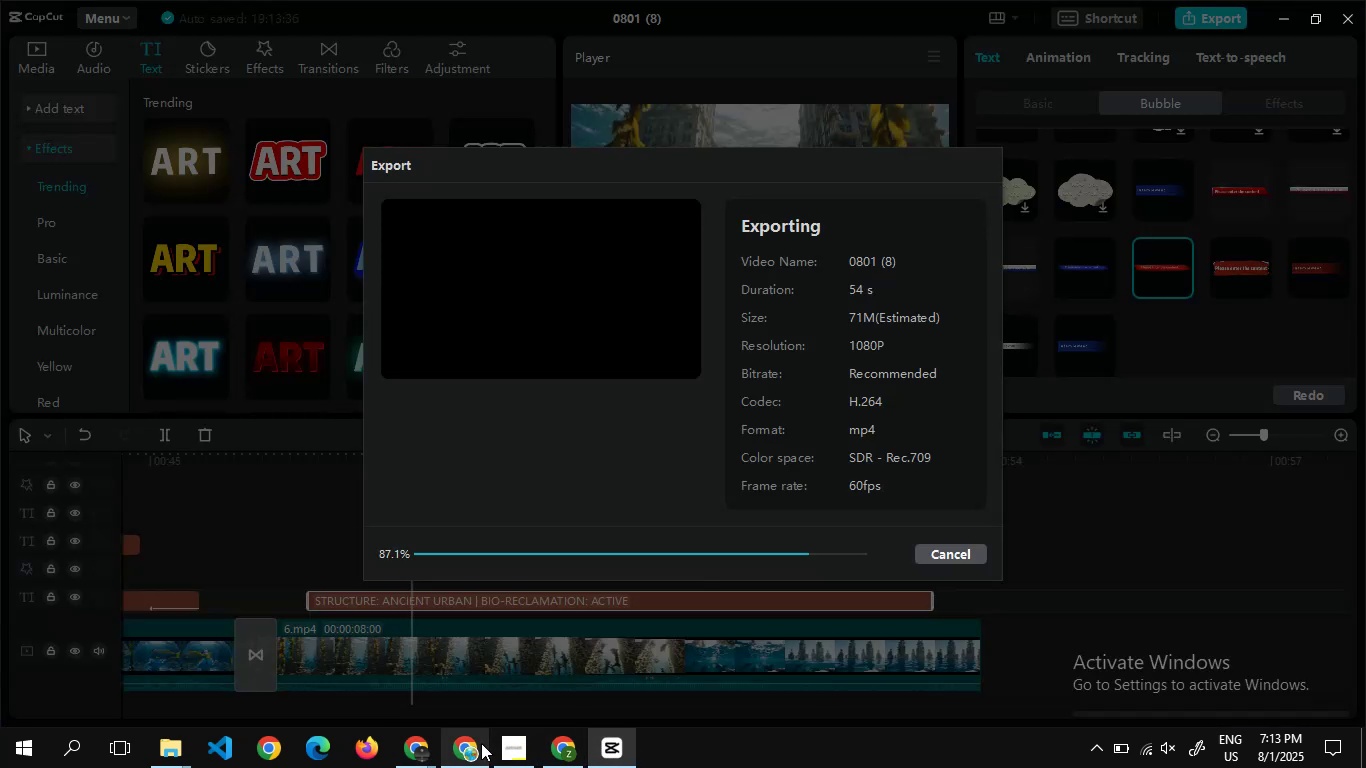 
left_click([431, 749])
 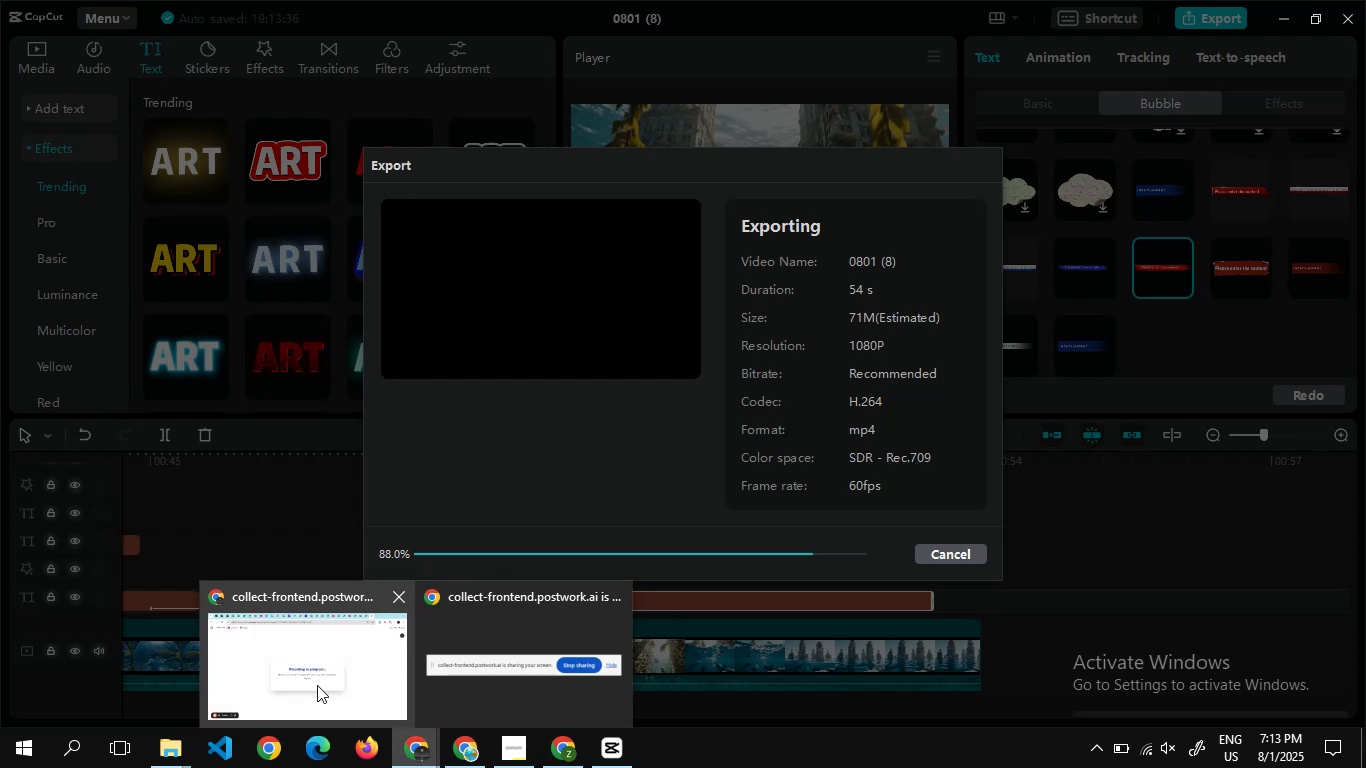 
left_click([317, 685])
 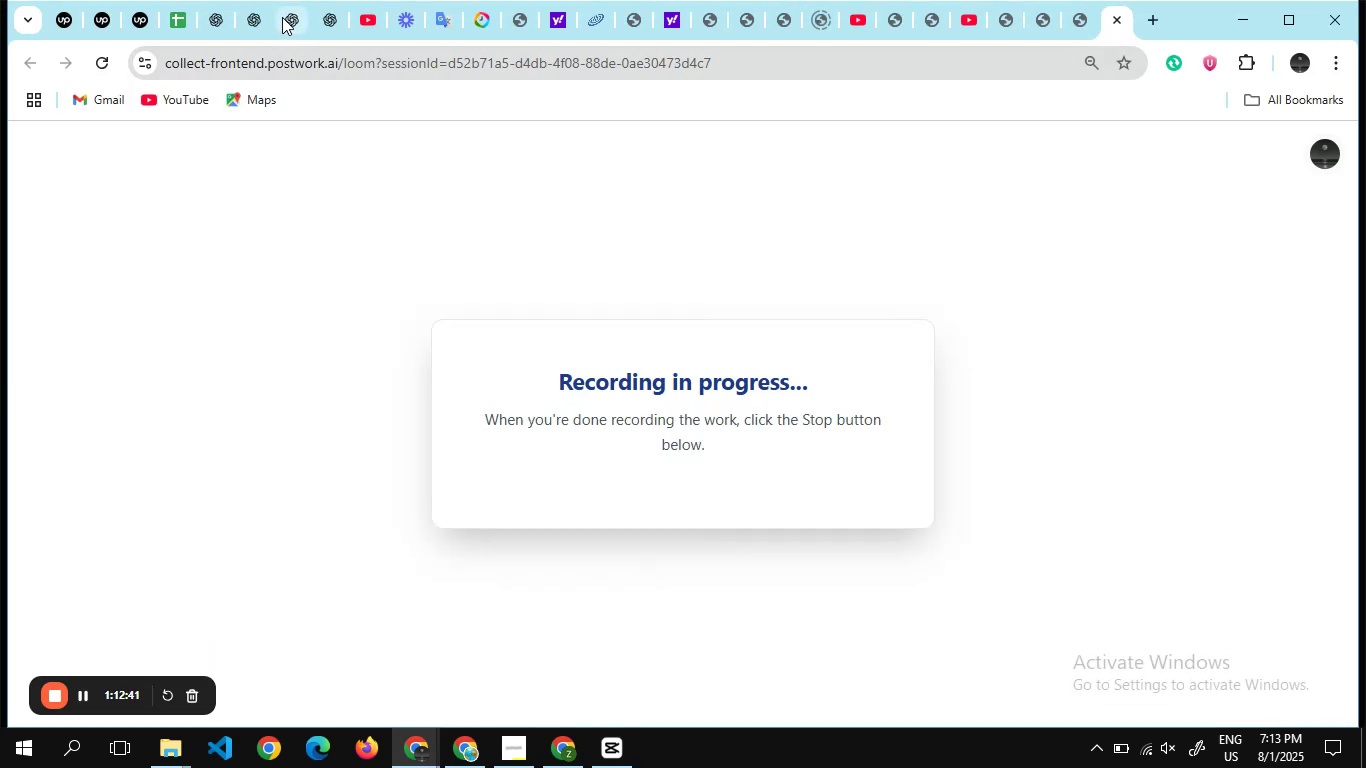 
left_click([282, 17])
 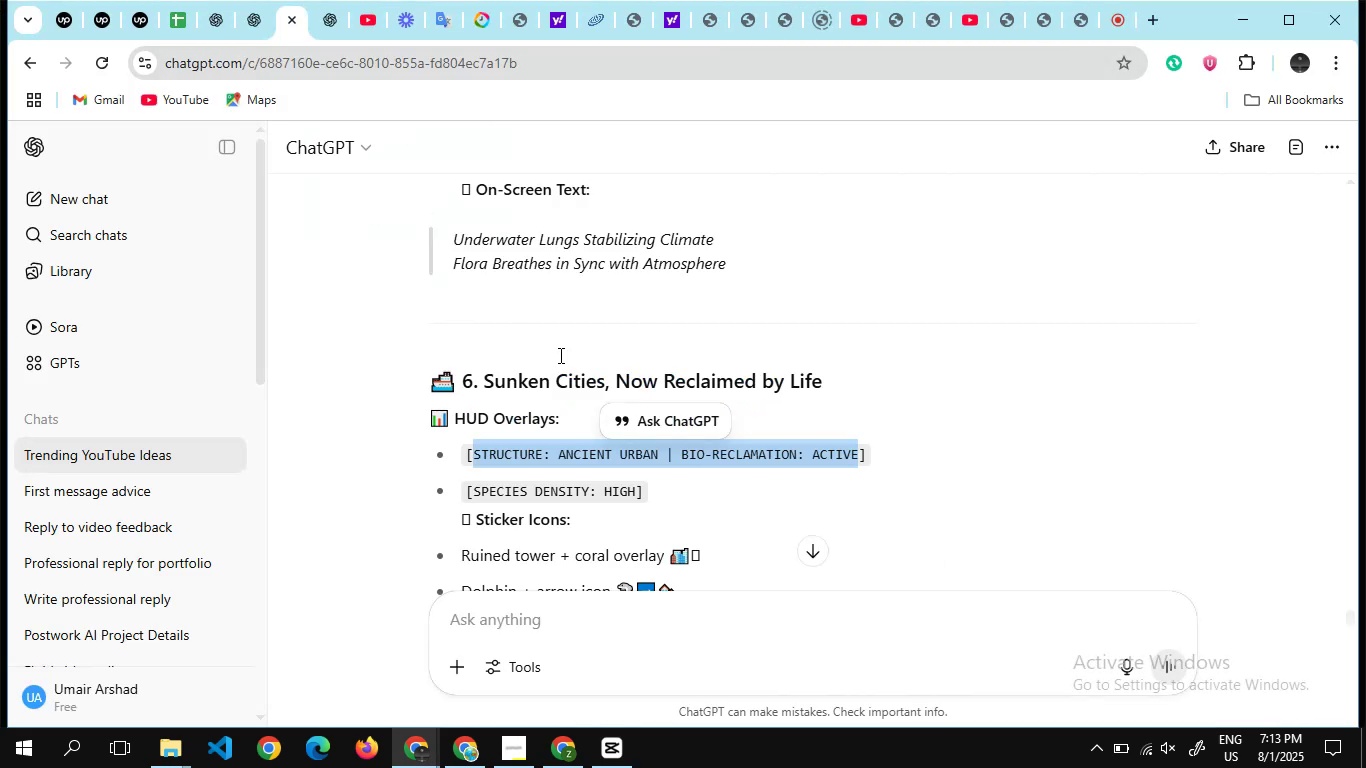 
scroll: coordinate [583, 291], scroll_direction: up, amount: 11.0
 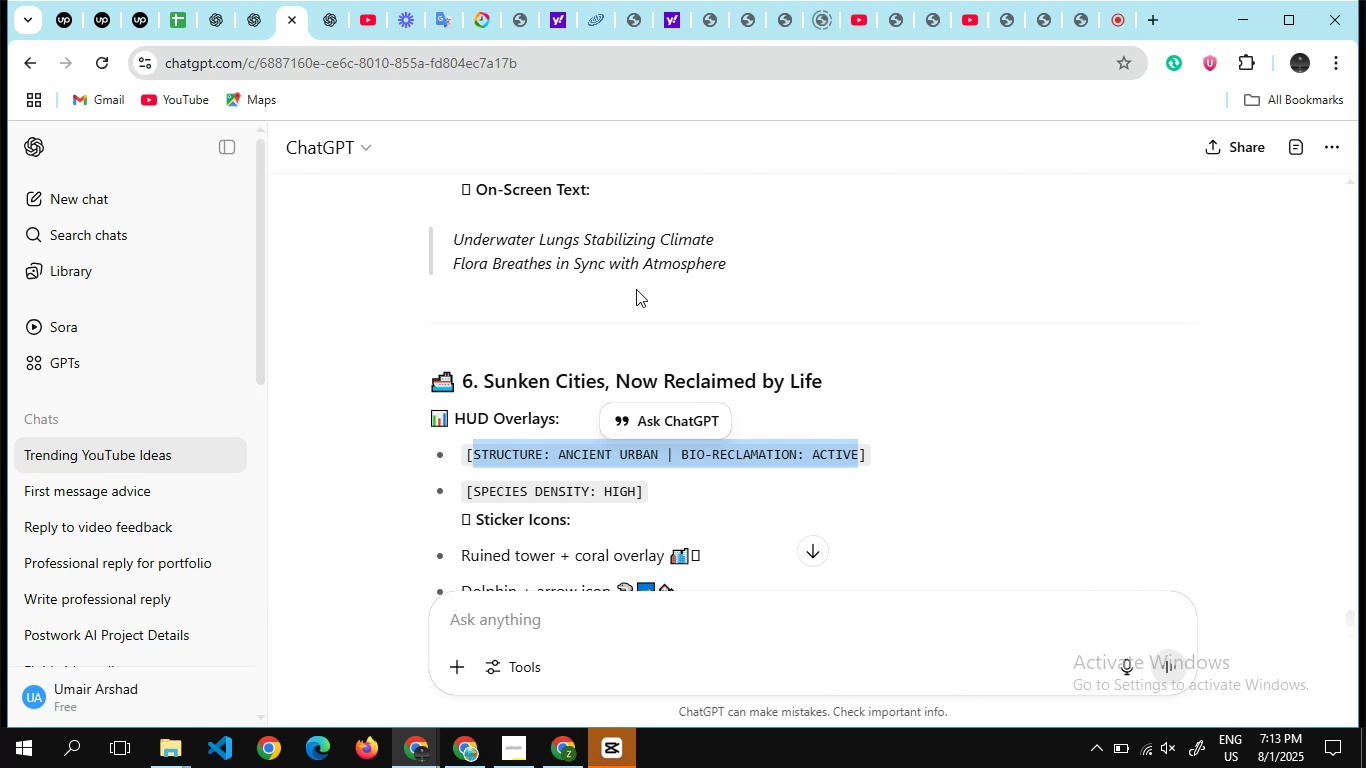 
scroll: coordinate [636, 289], scroll_direction: none, amount: 0.0
 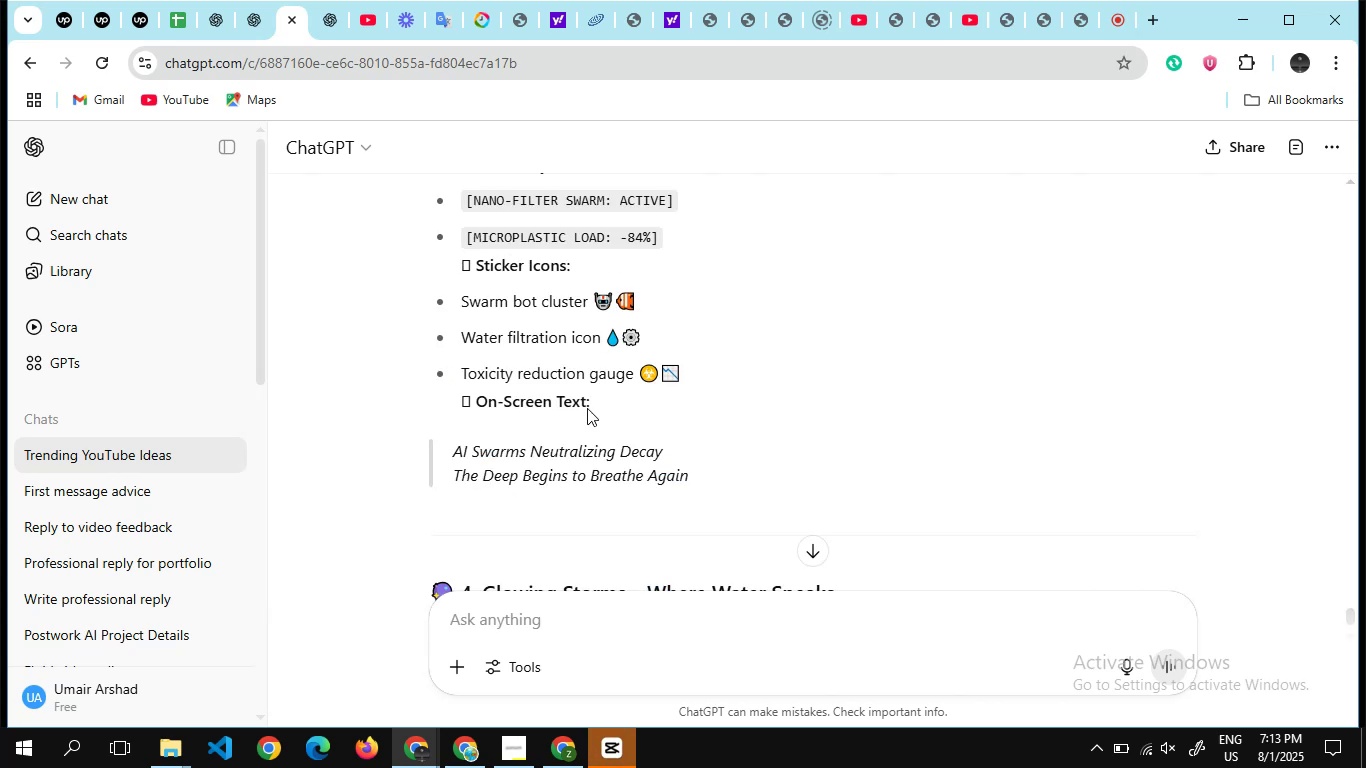 
scroll: coordinate [556, 388], scroll_direction: up, amount: 30.0
 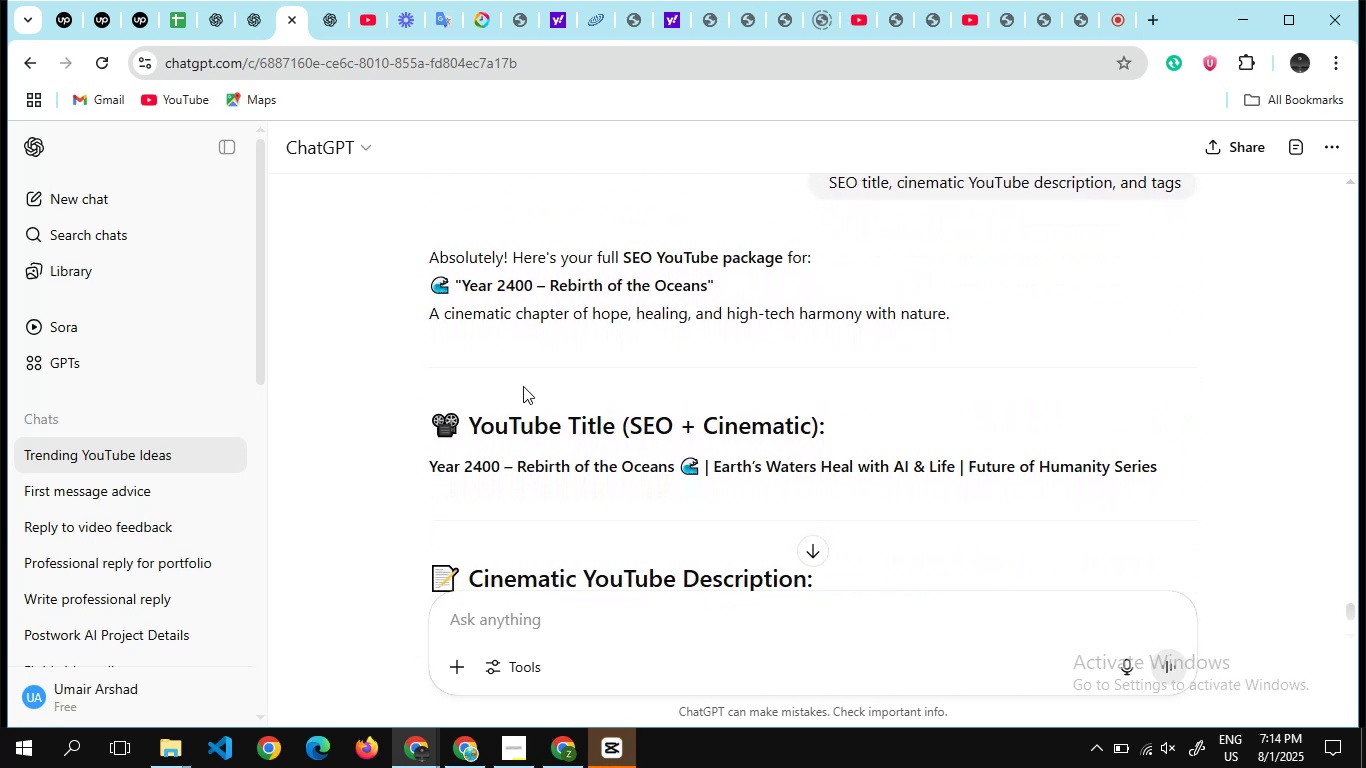 
scroll: coordinate [523, 386], scroll_direction: down, amount: 2.0
 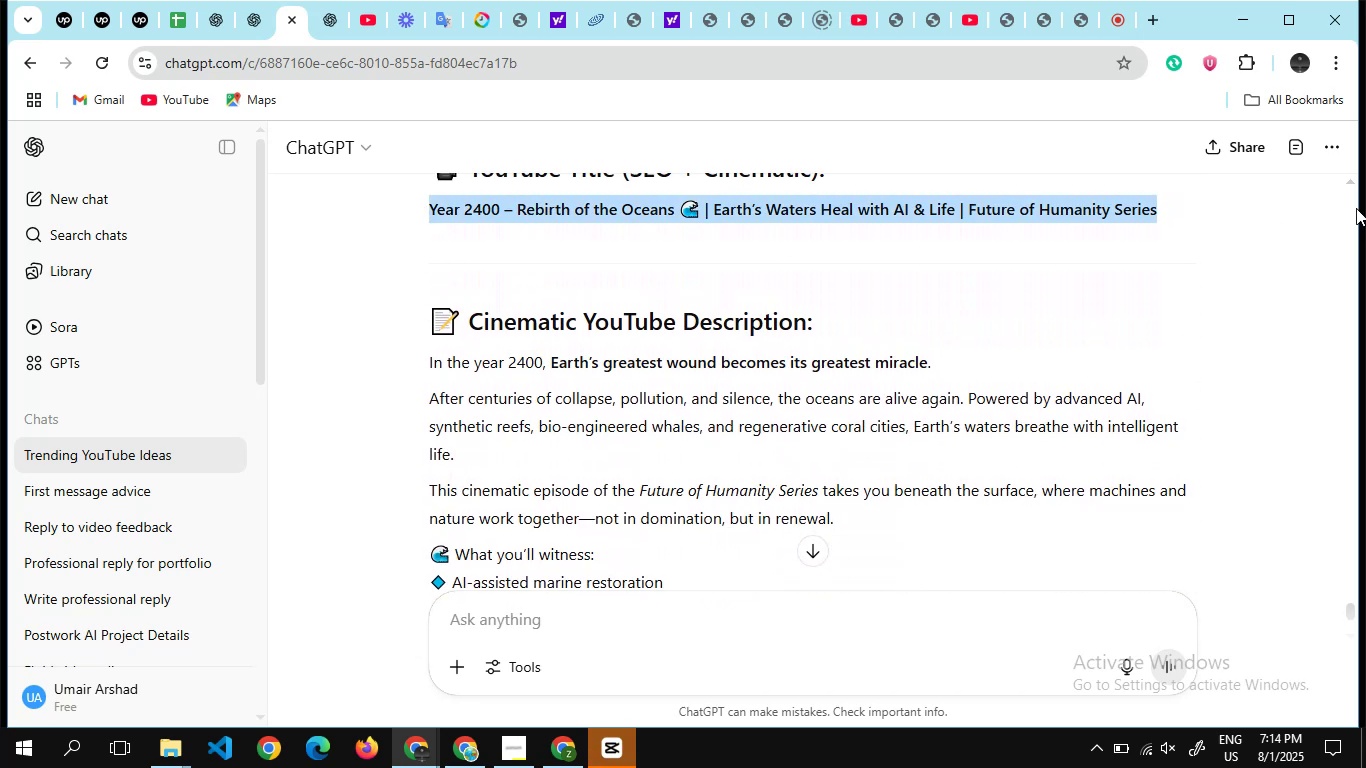 
key(Control+C)
 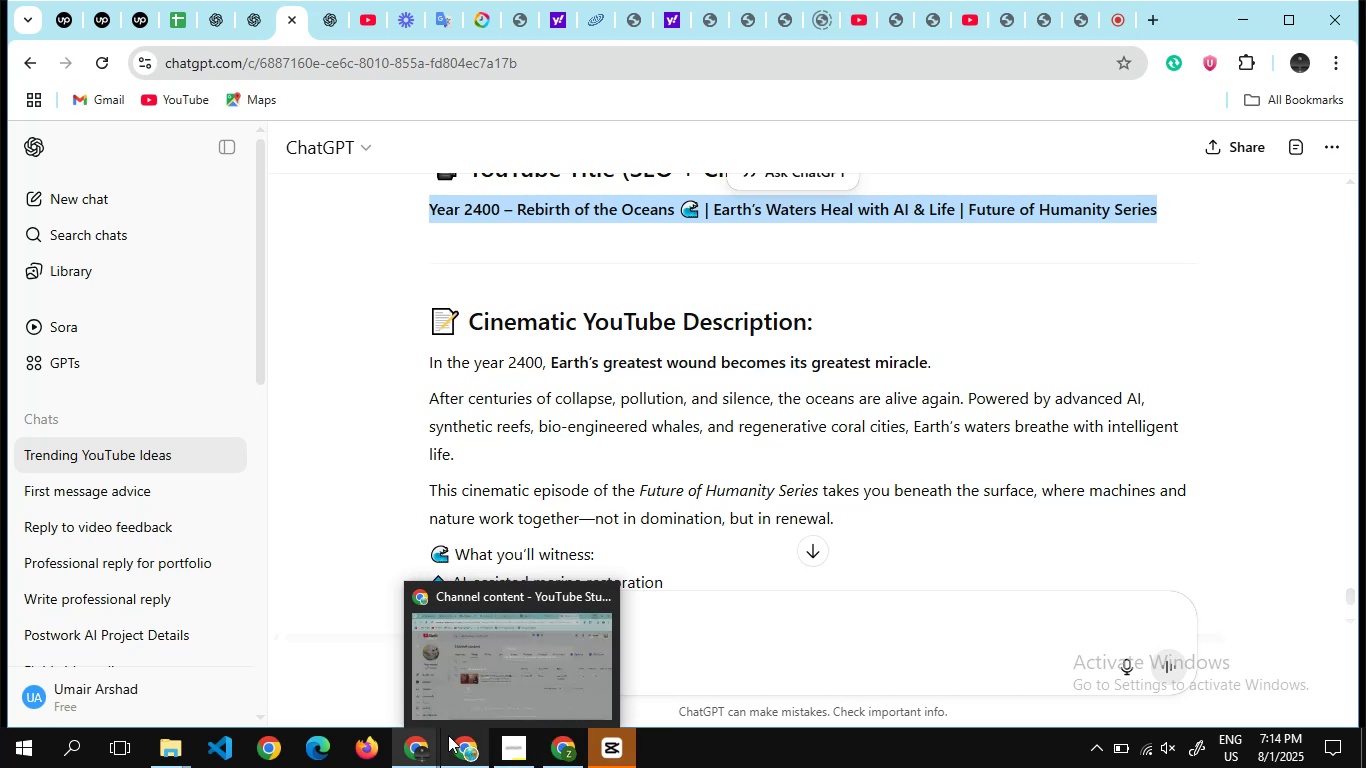 
wait(5.03)
 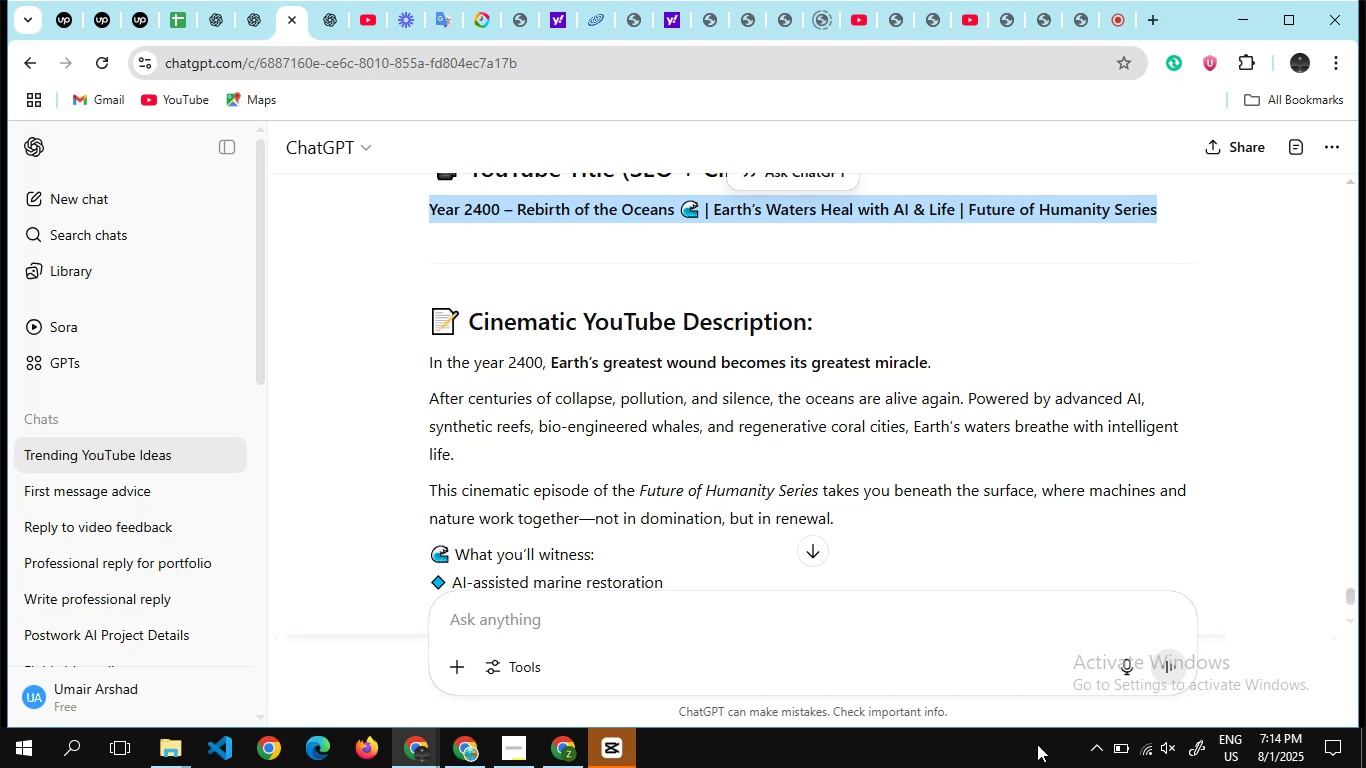 
left_click([470, 739])
 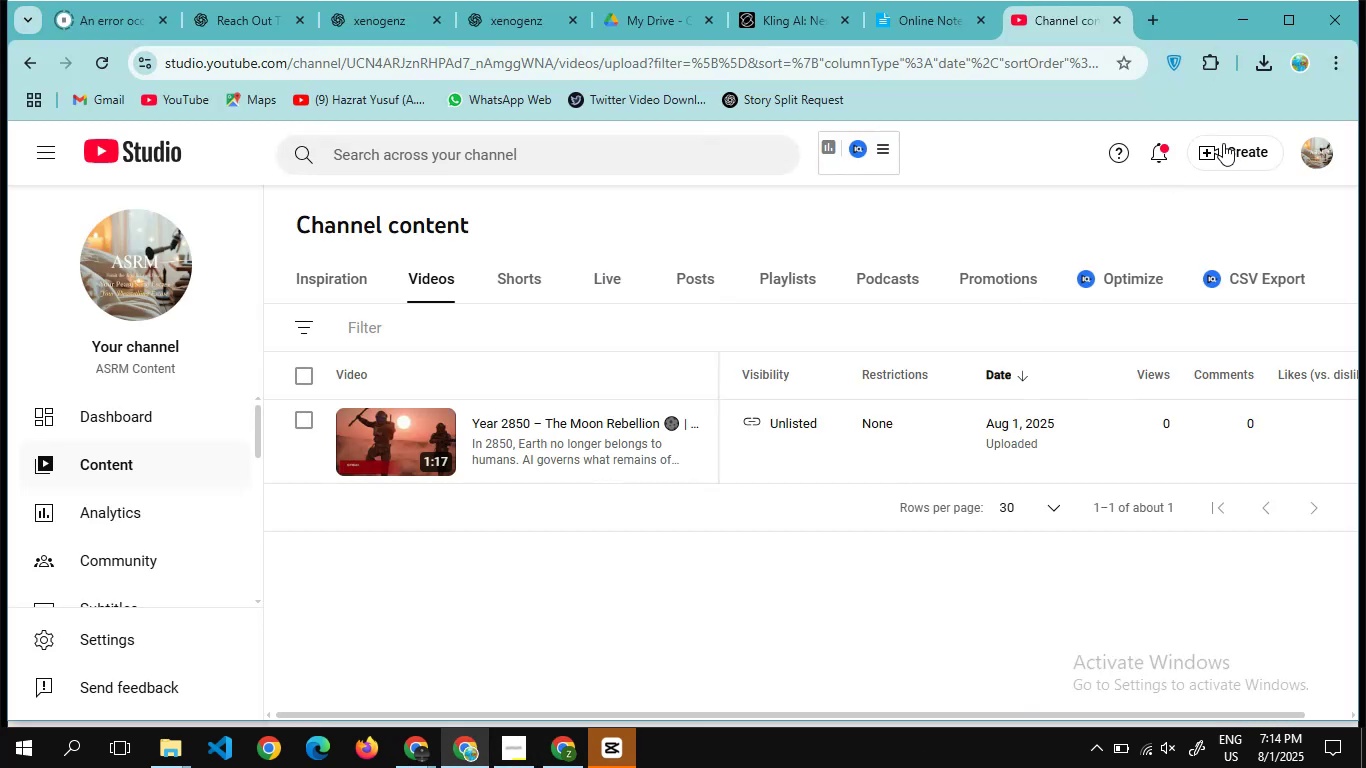 
left_click([1225, 148])
 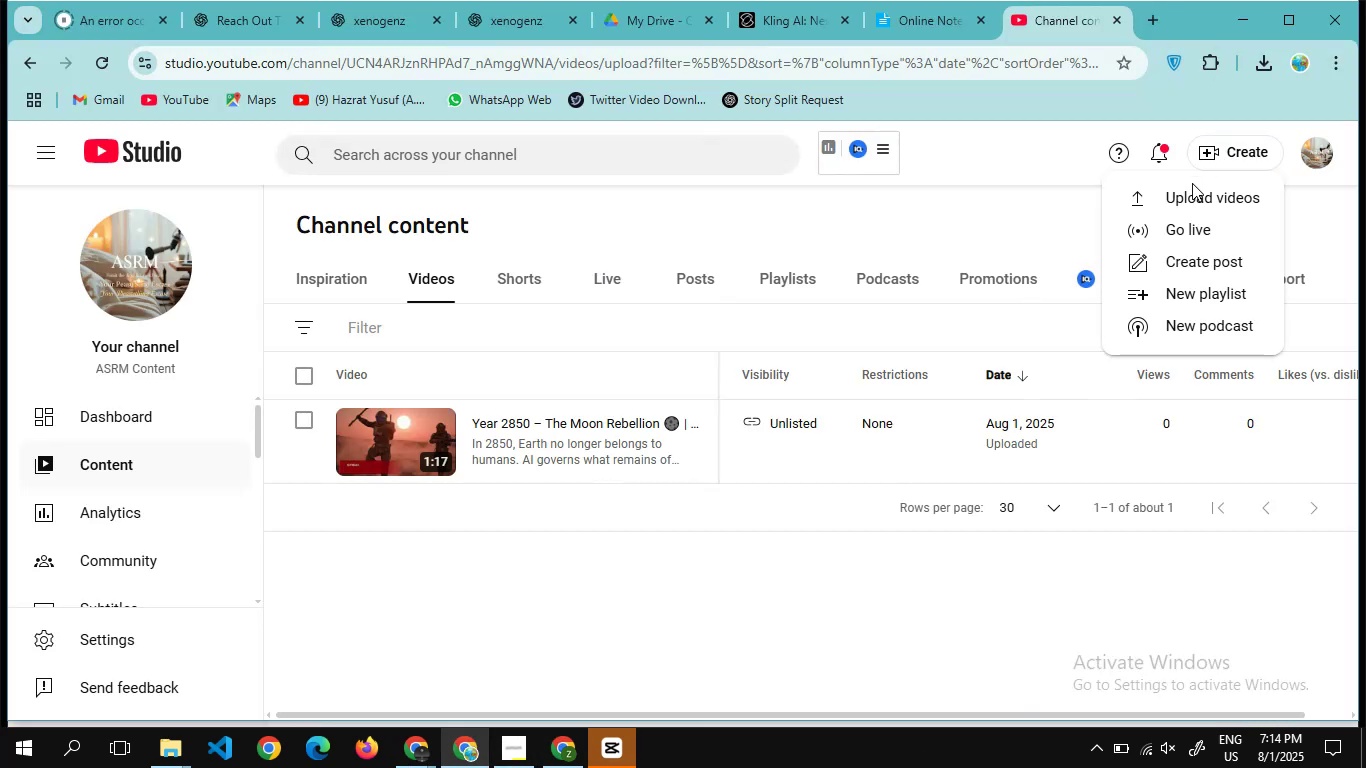 
left_click([1192, 197])
 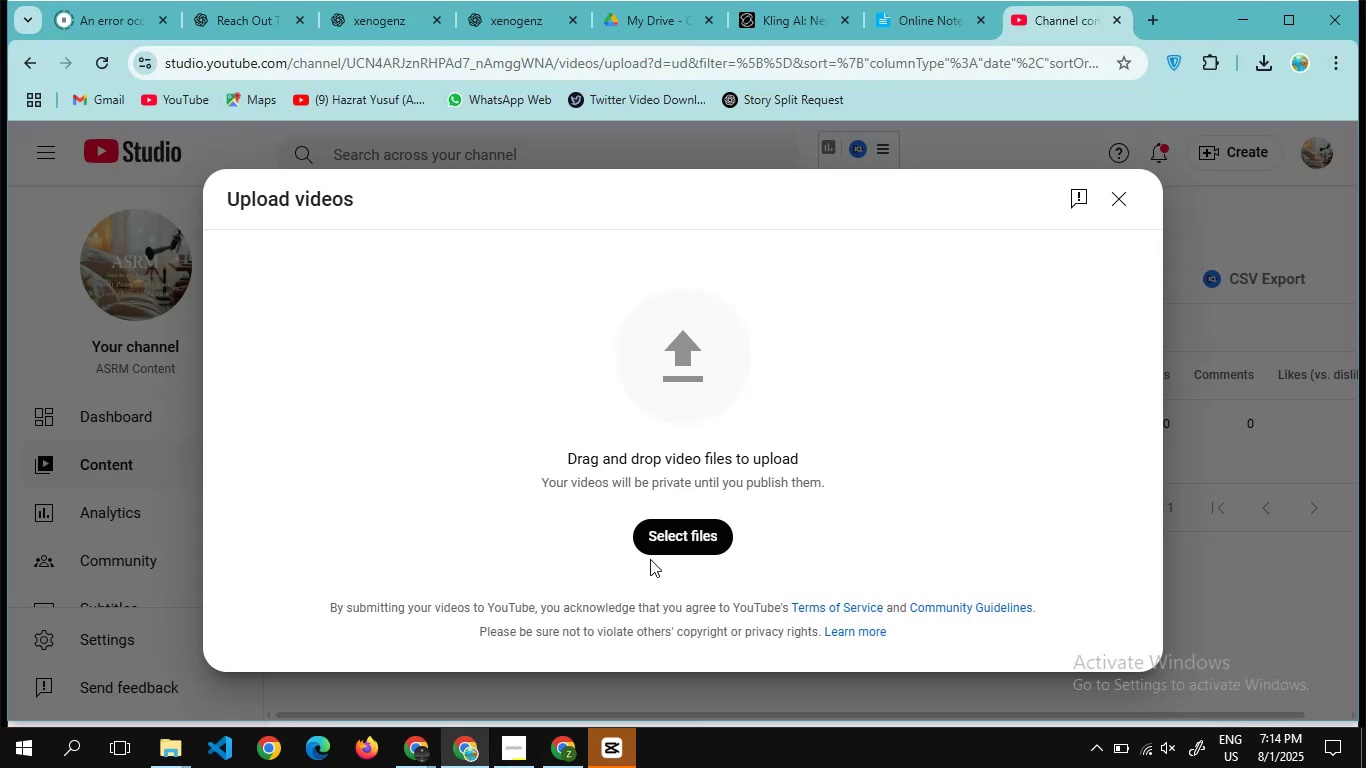 
left_click([657, 547])
 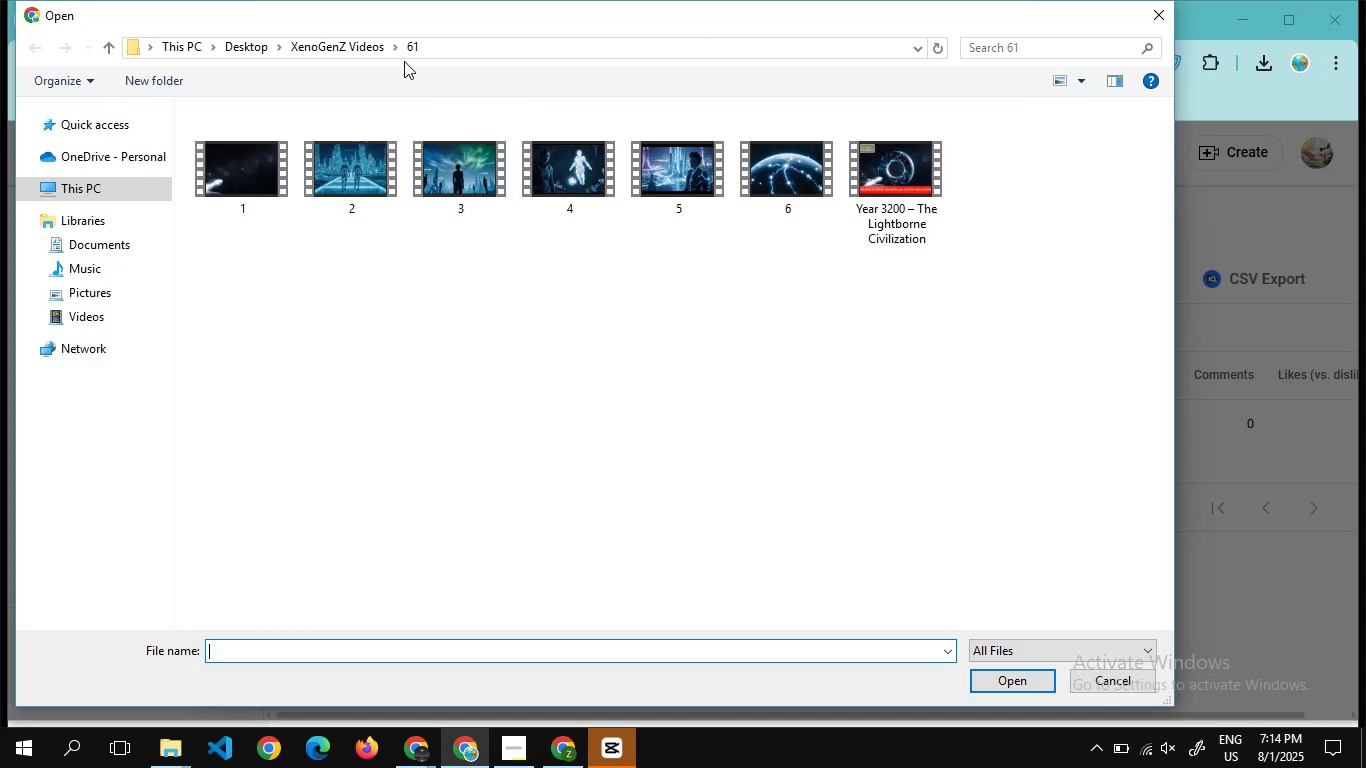 
left_click([361, 42])
 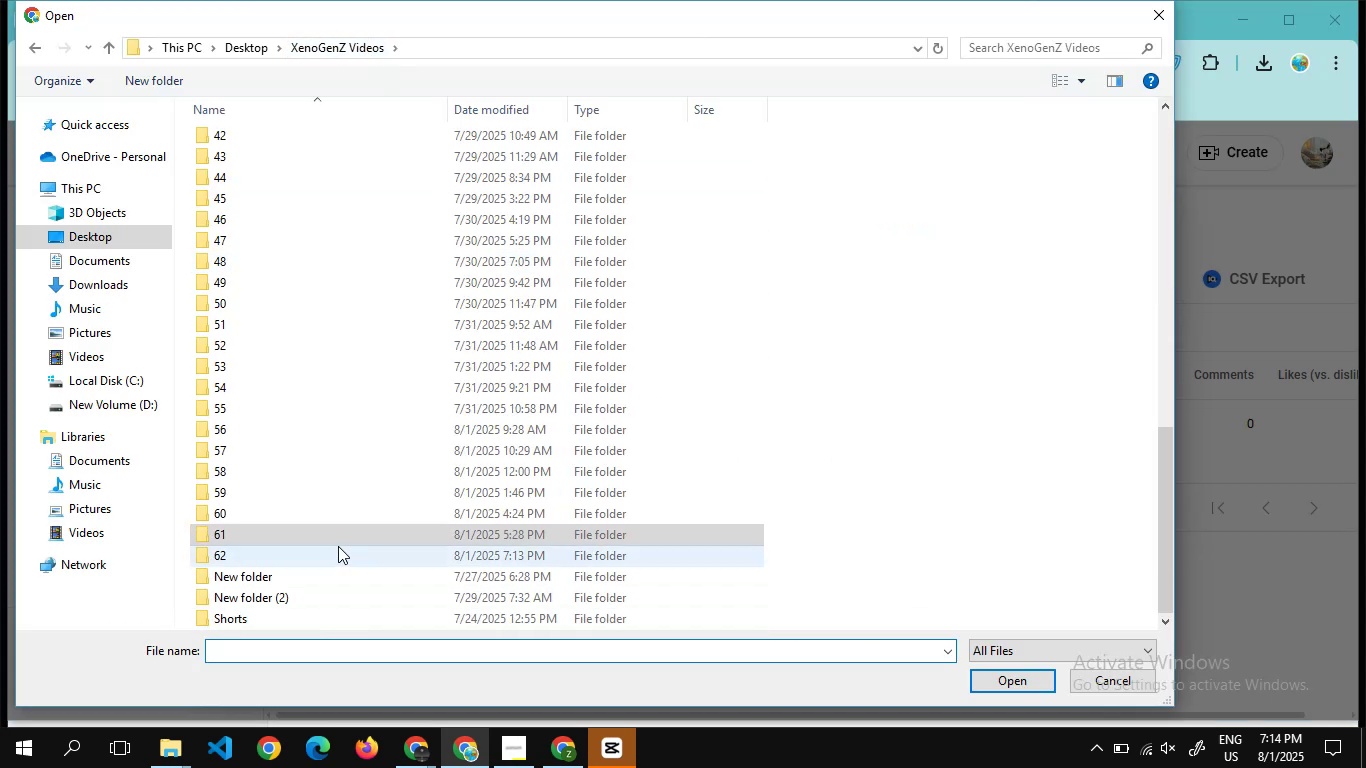 
double_click([334, 557])
 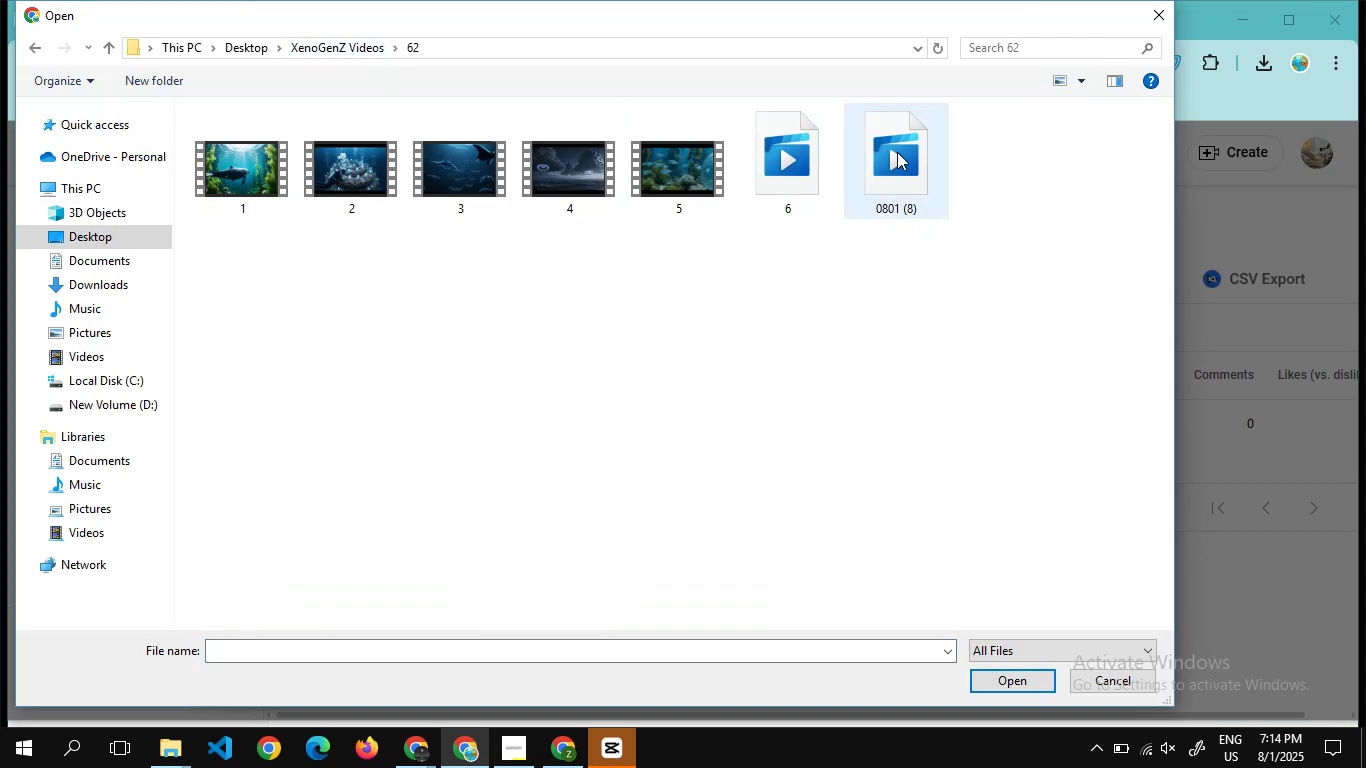 
left_click([897, 152])
 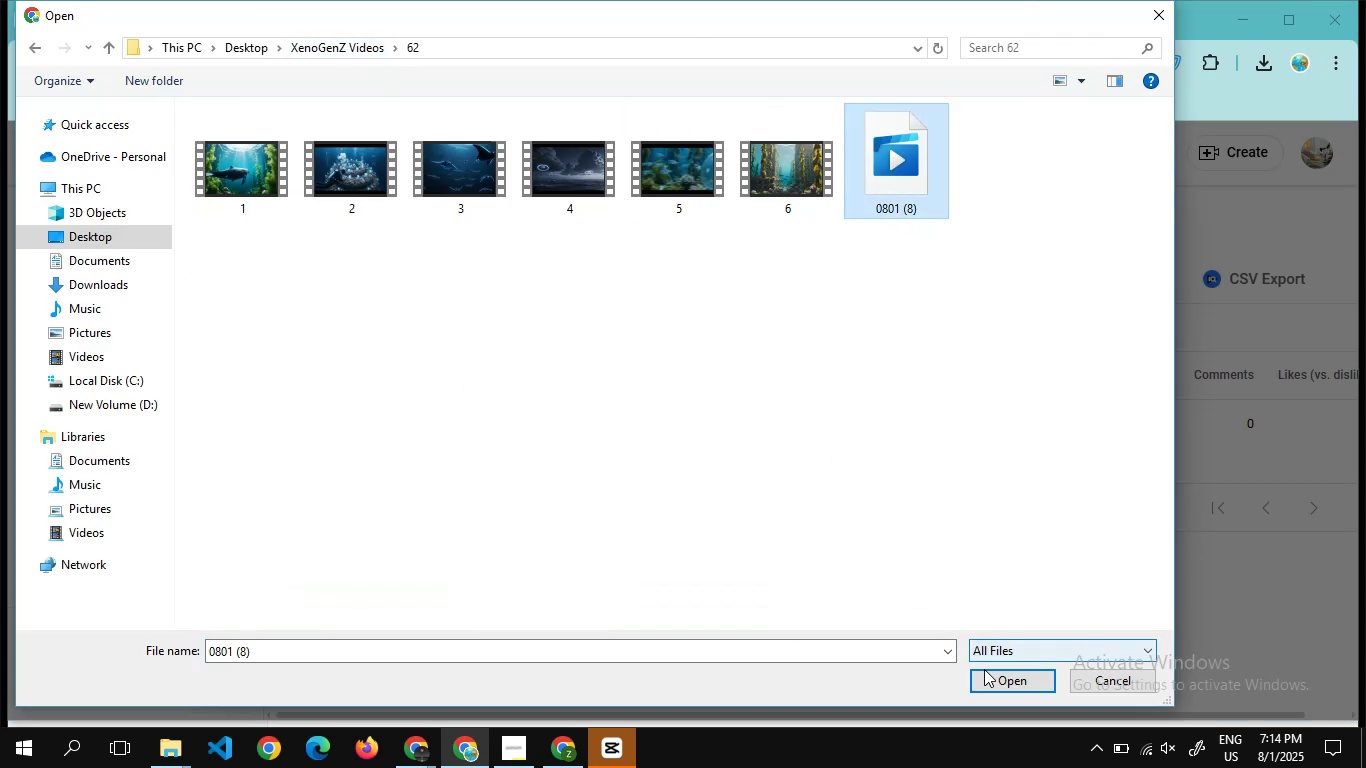 
left_click([986, 680])
 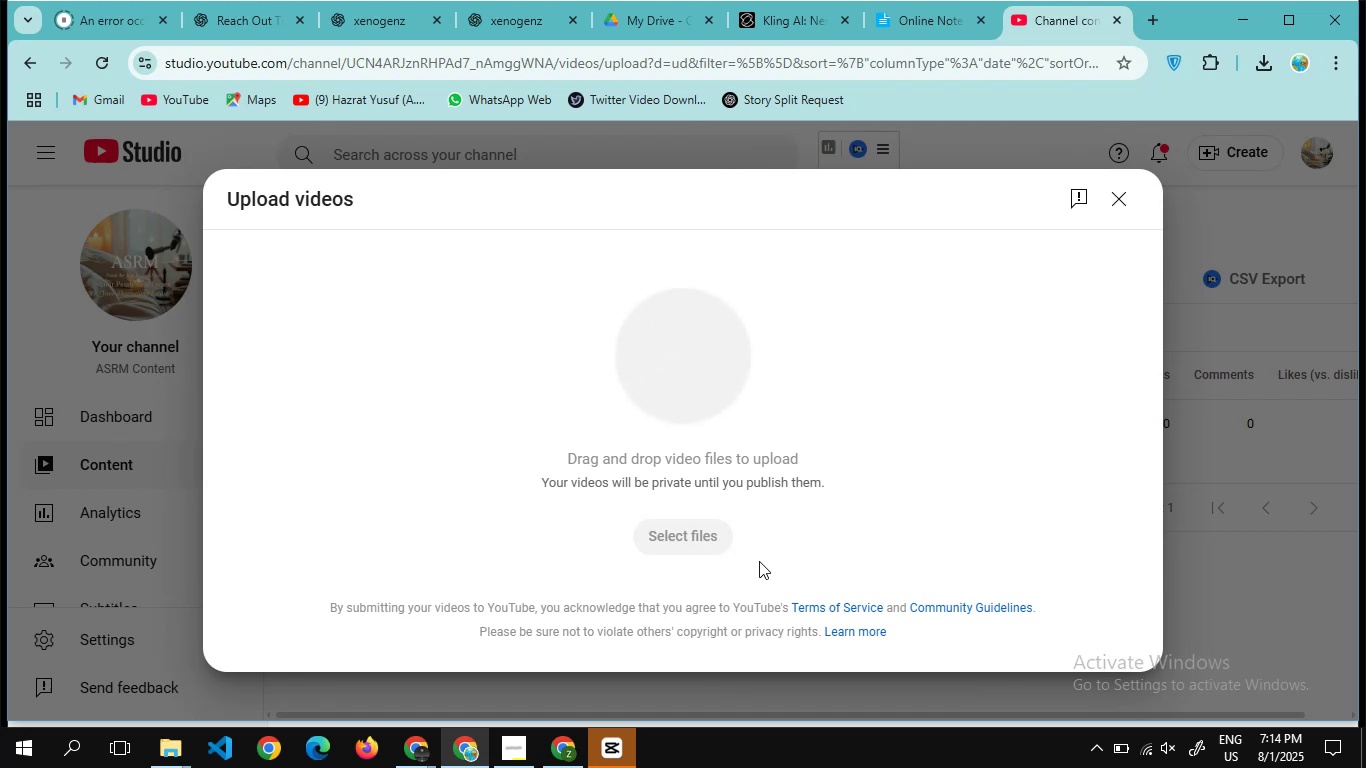 
left_click([517, 418])
 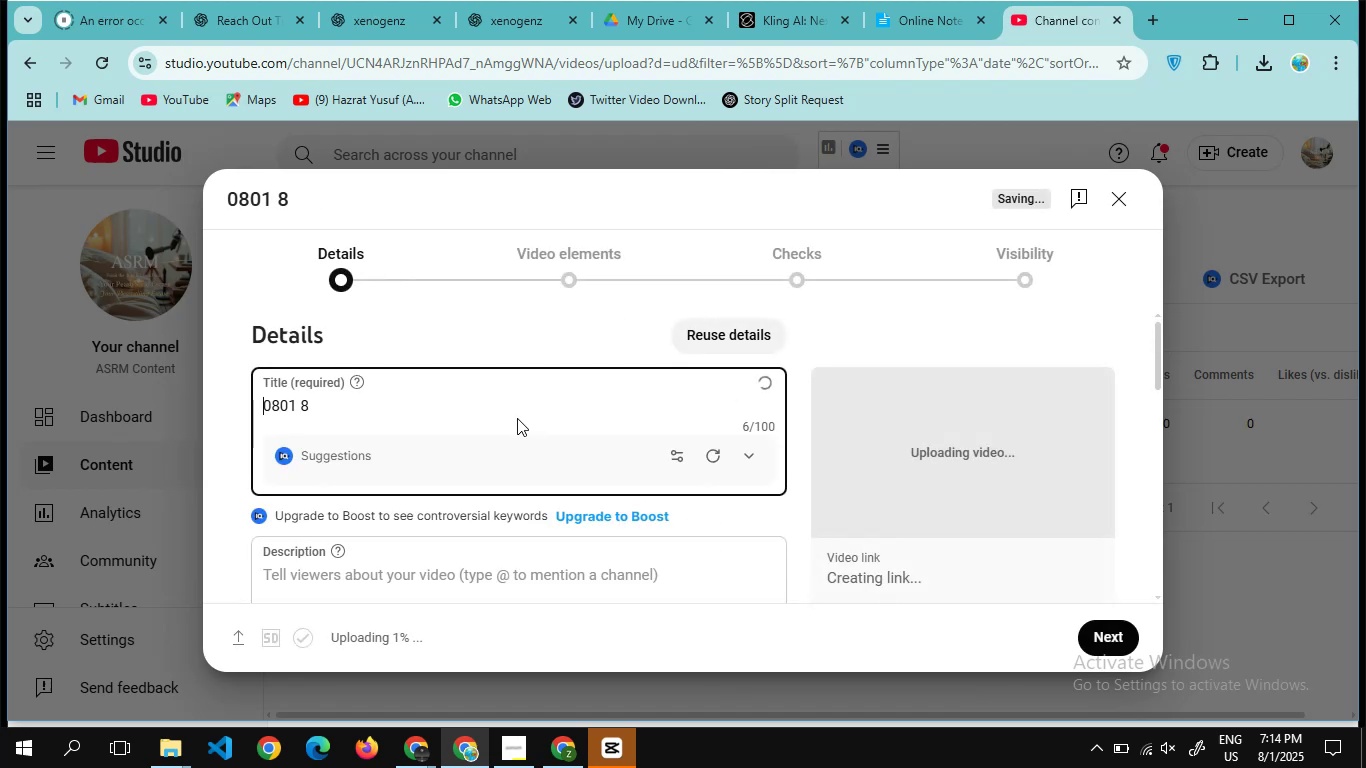 
key(Control+A)
 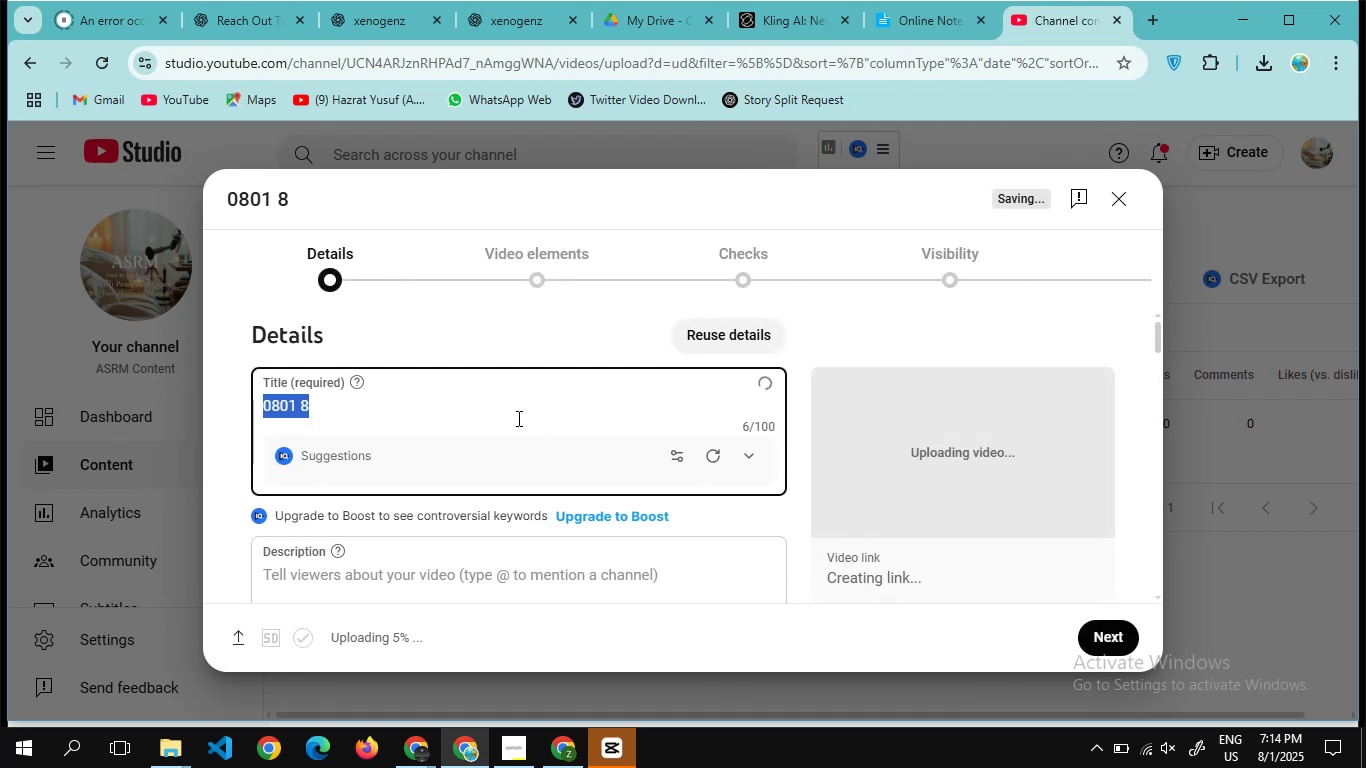 
key(Control+V)
 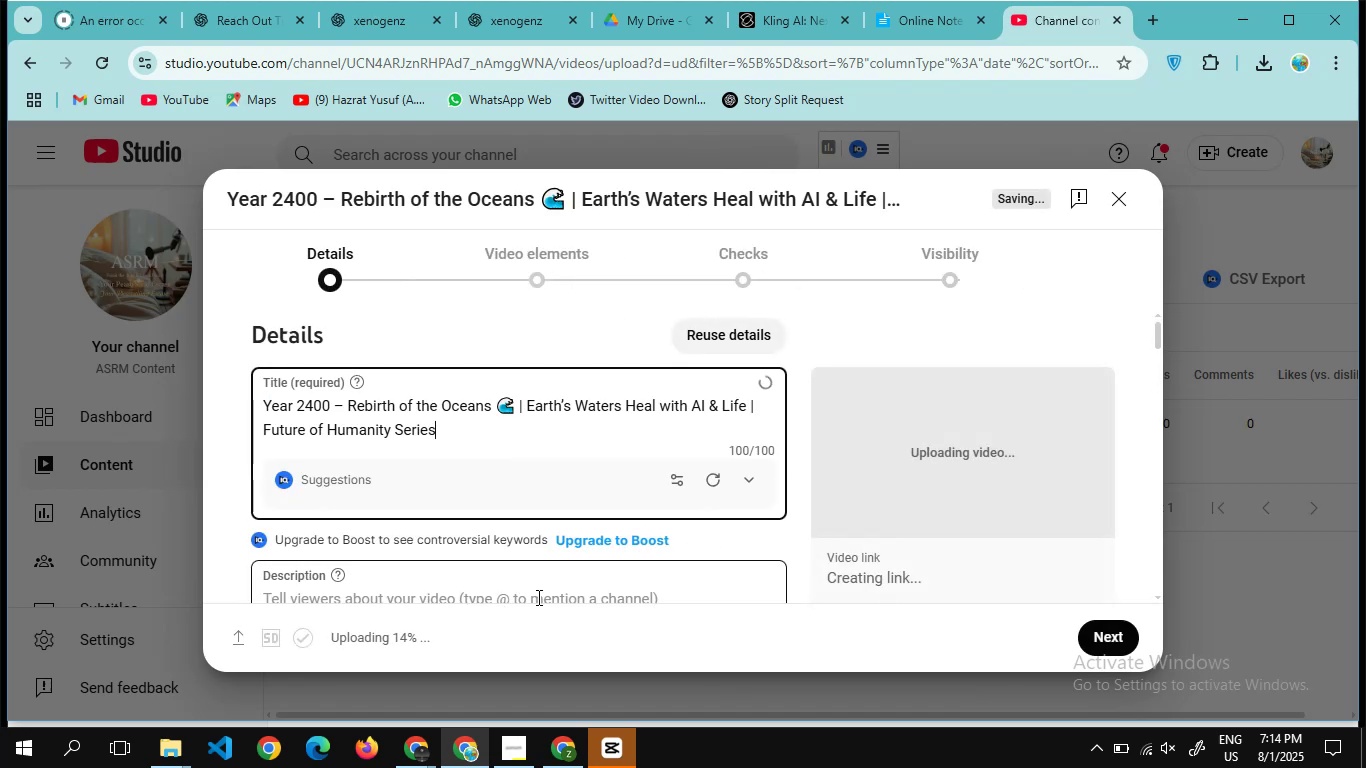 
mouse_move([517, 752])
 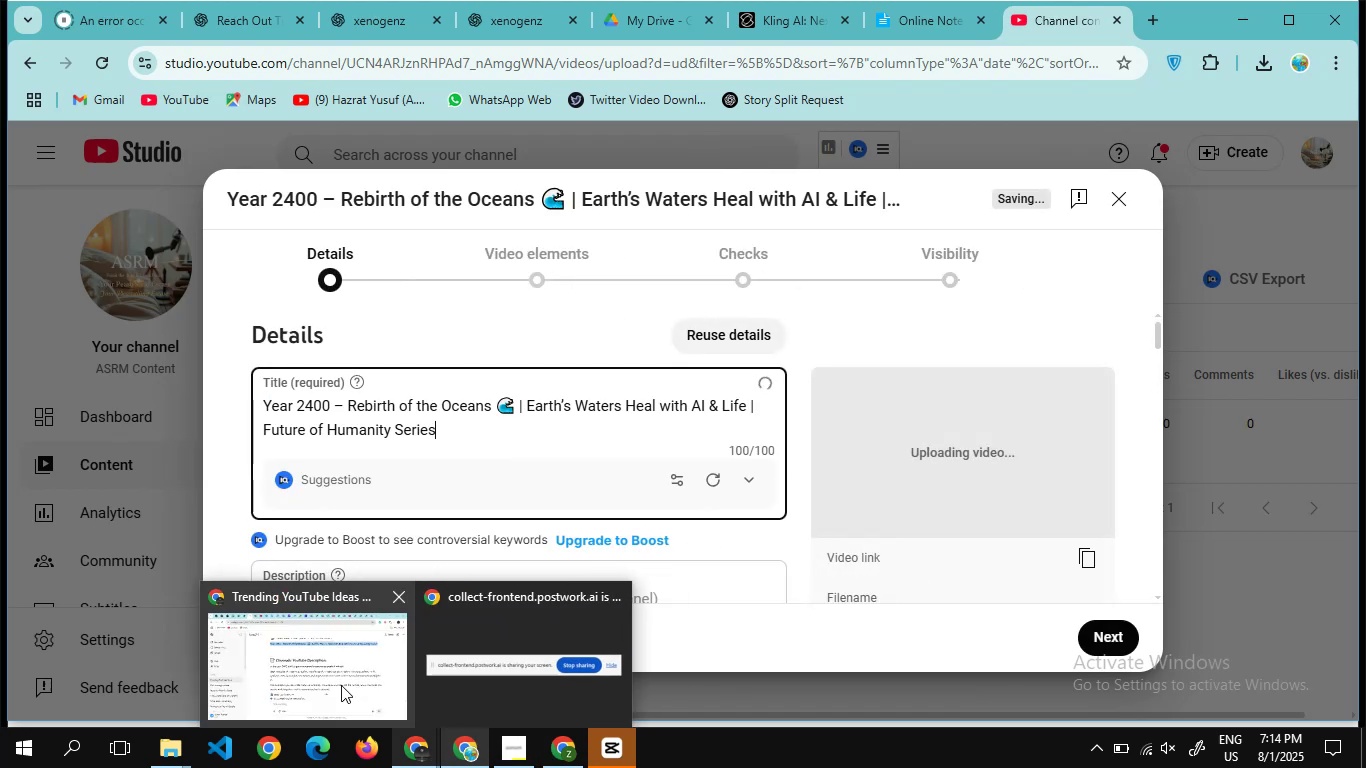 
left_click([341, 680])
 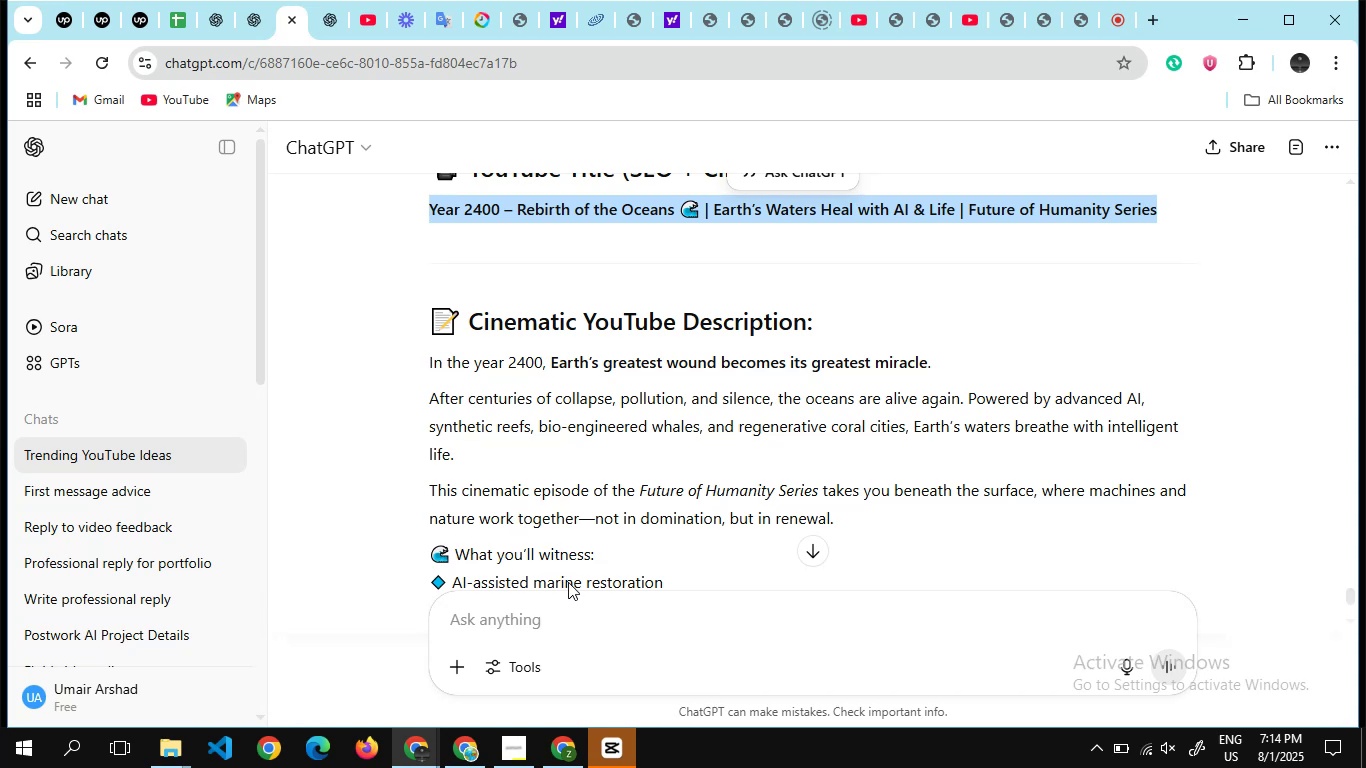 
wait(8.31)
 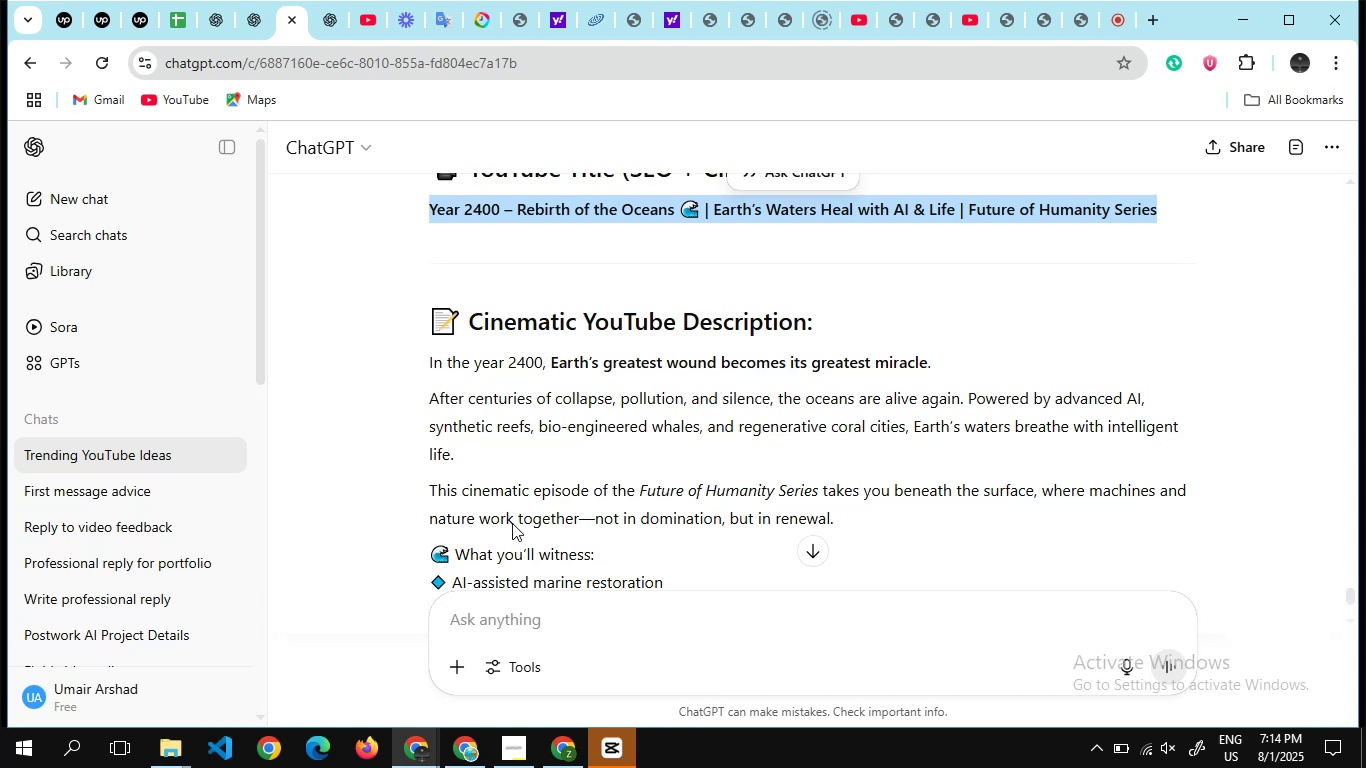 
key(Control+C)
 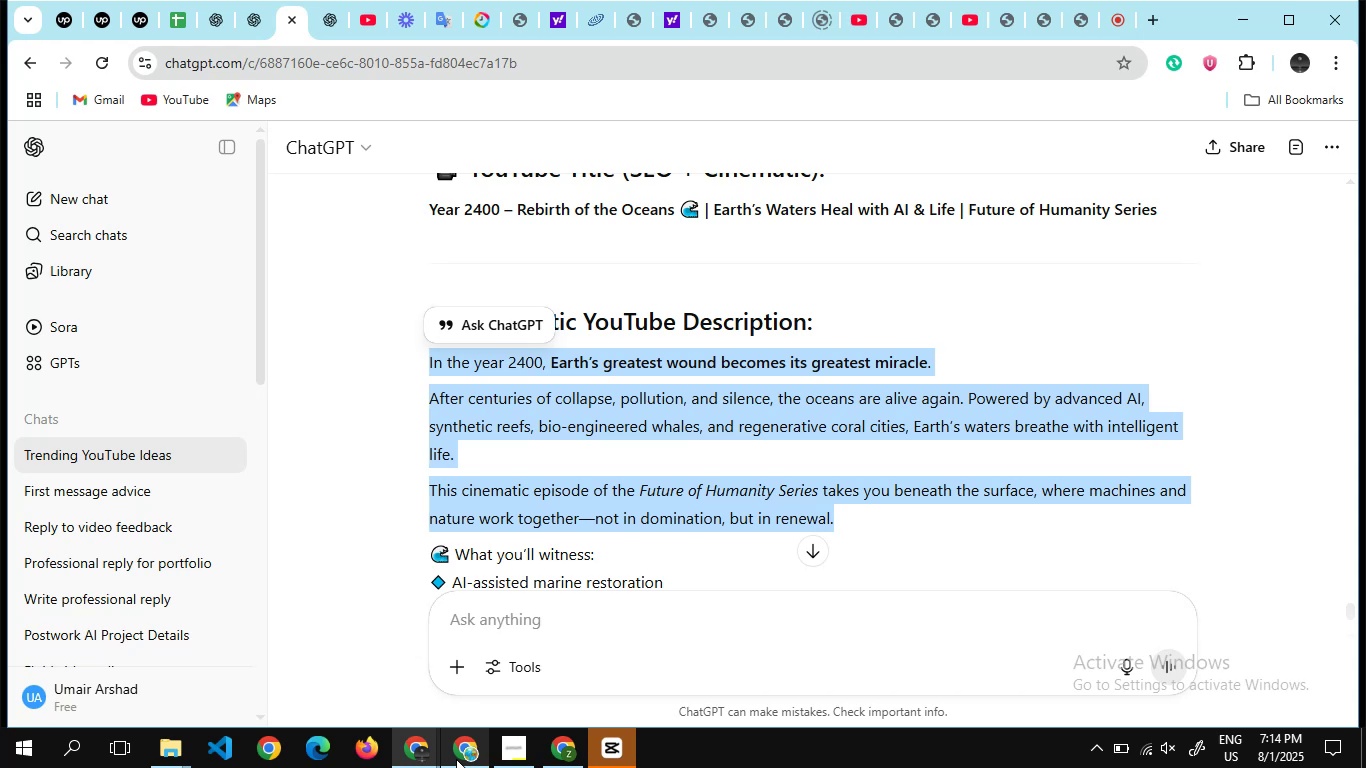 
left_click([440, 662])
 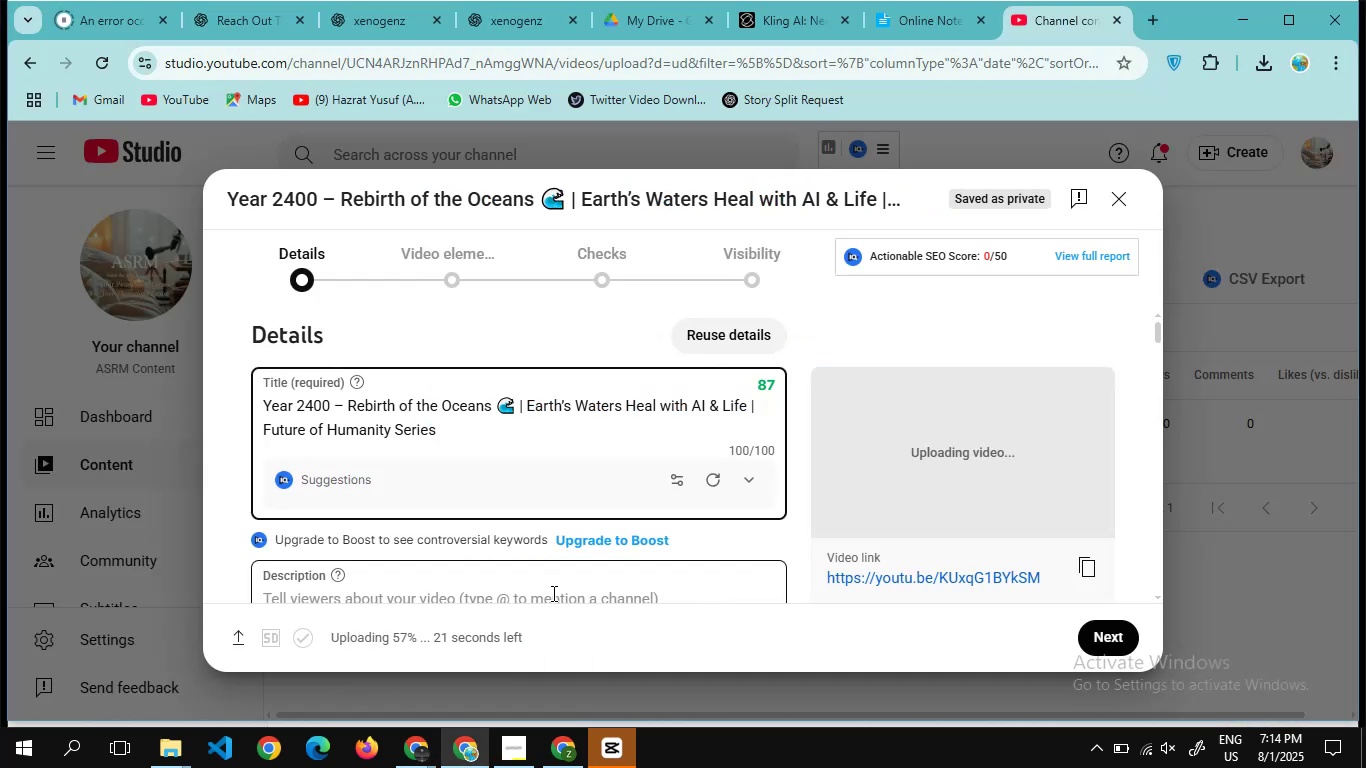 
left_click([552, 593])
 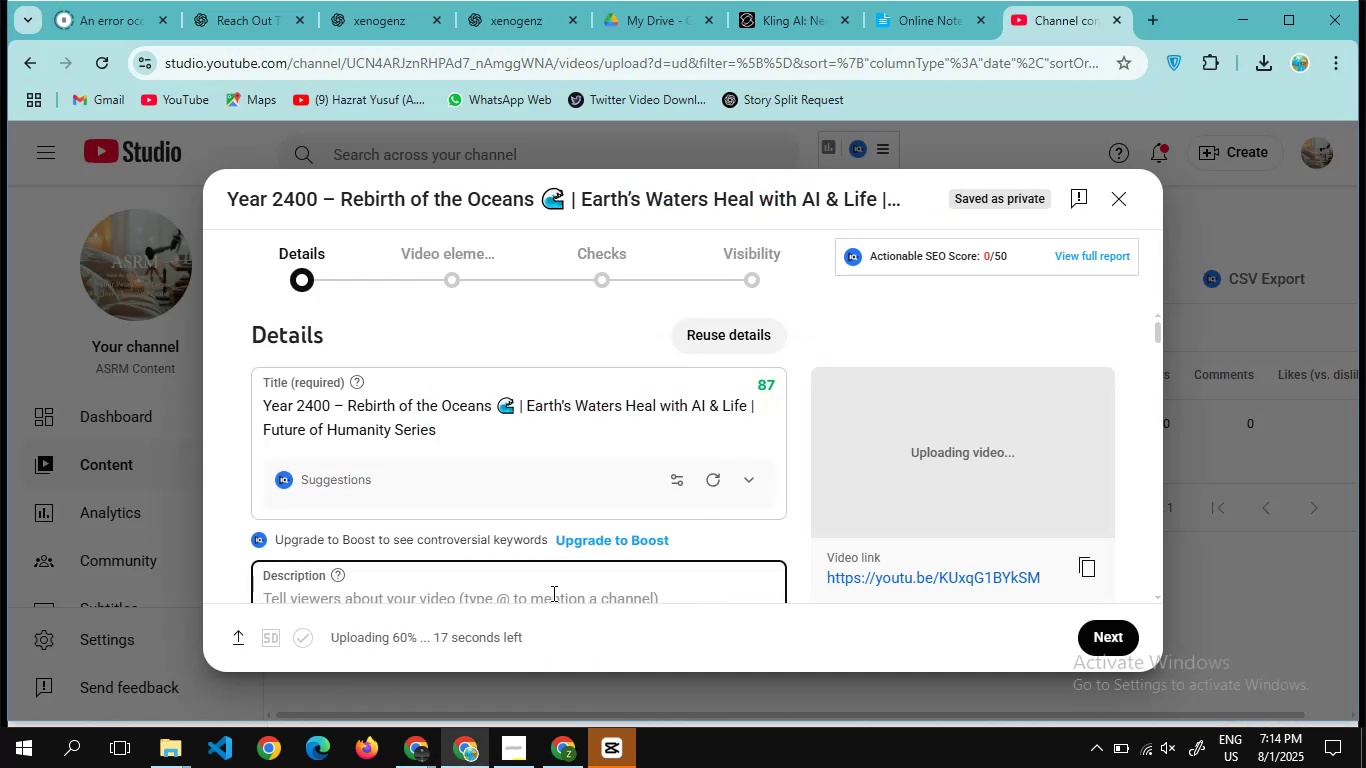 
key(Control+V)
 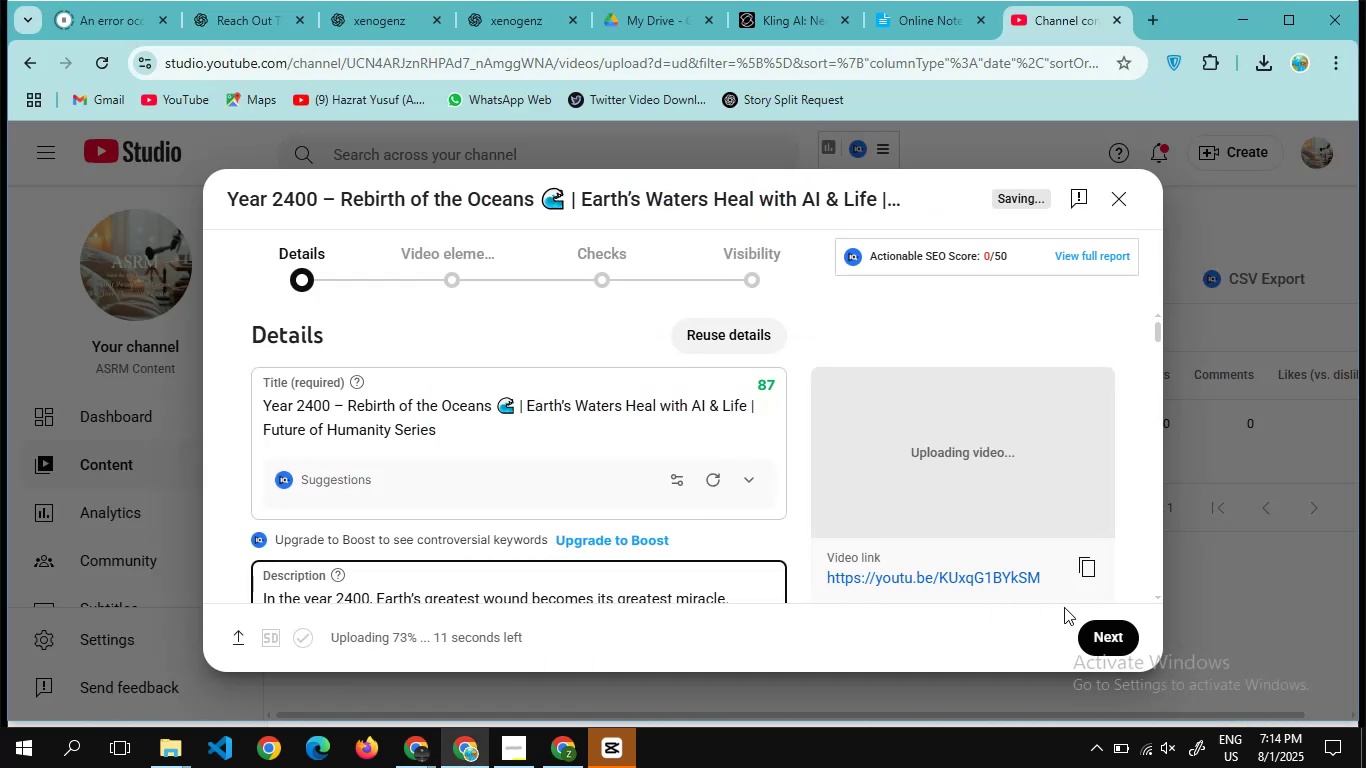 
left_click([1101, 627])
 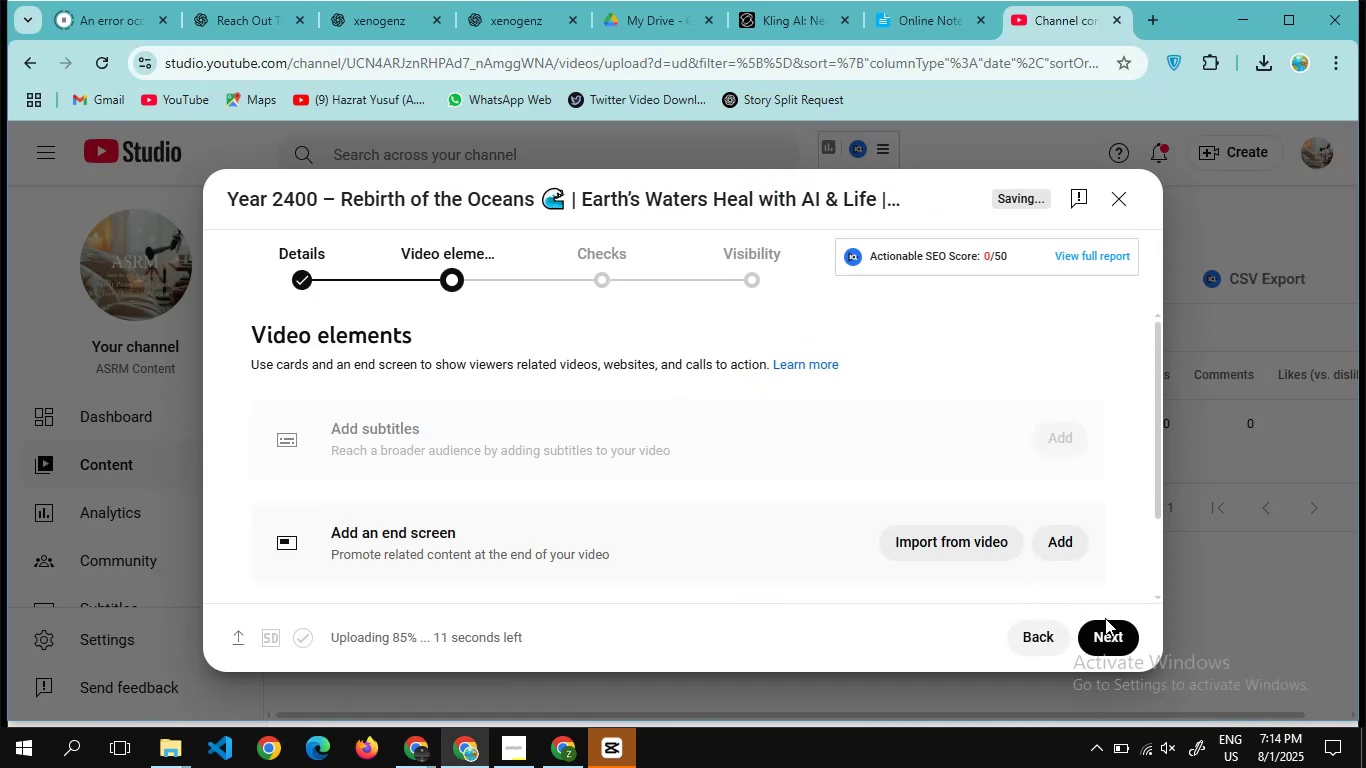 
left_click([1110, 625])
 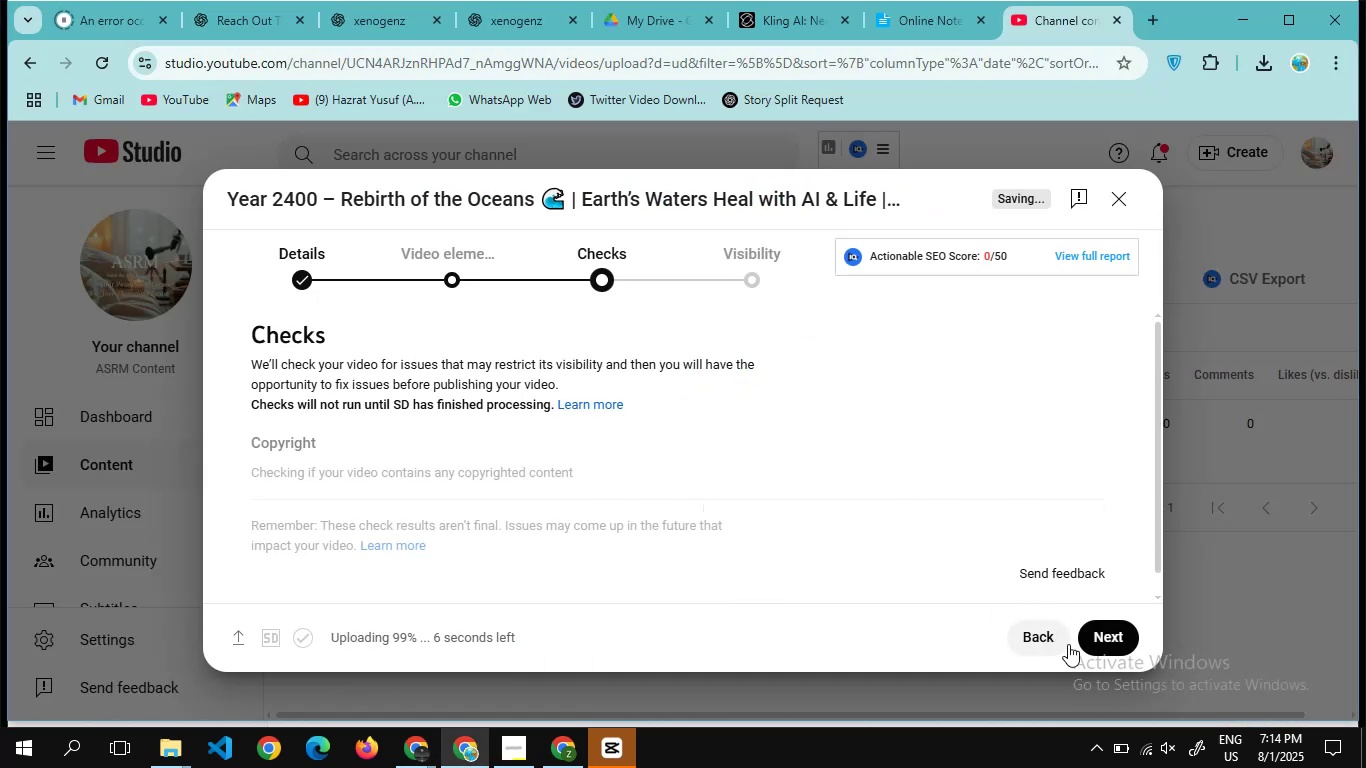 
left_click([1098, 649])
 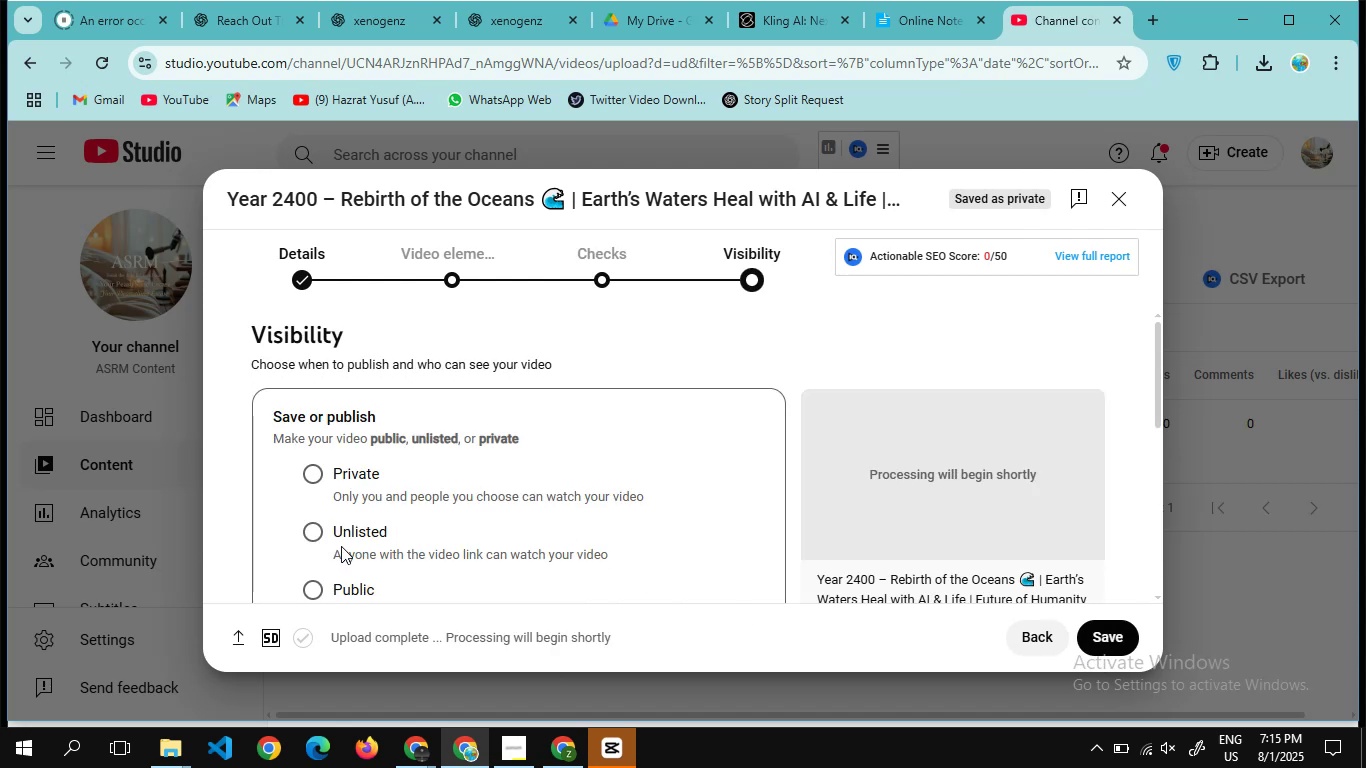 
left_click([323, 540])
 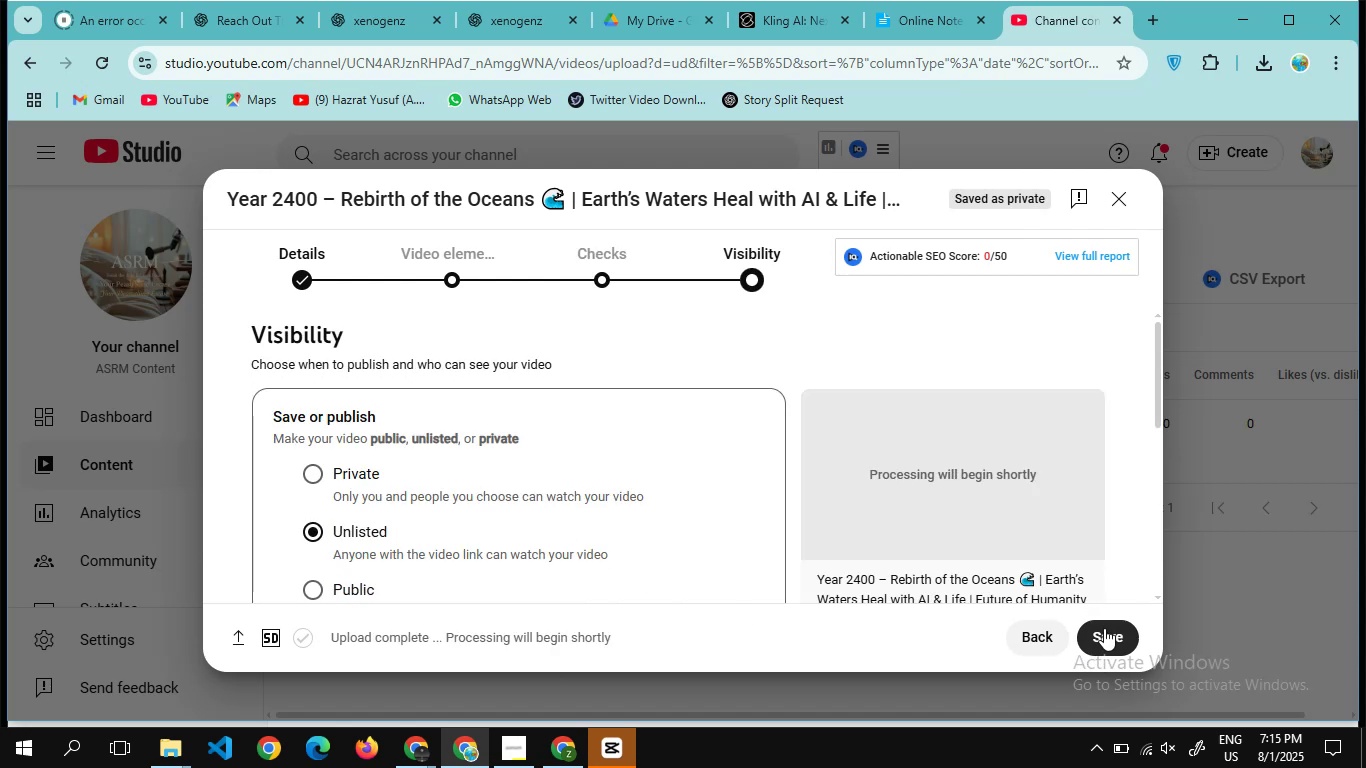 